 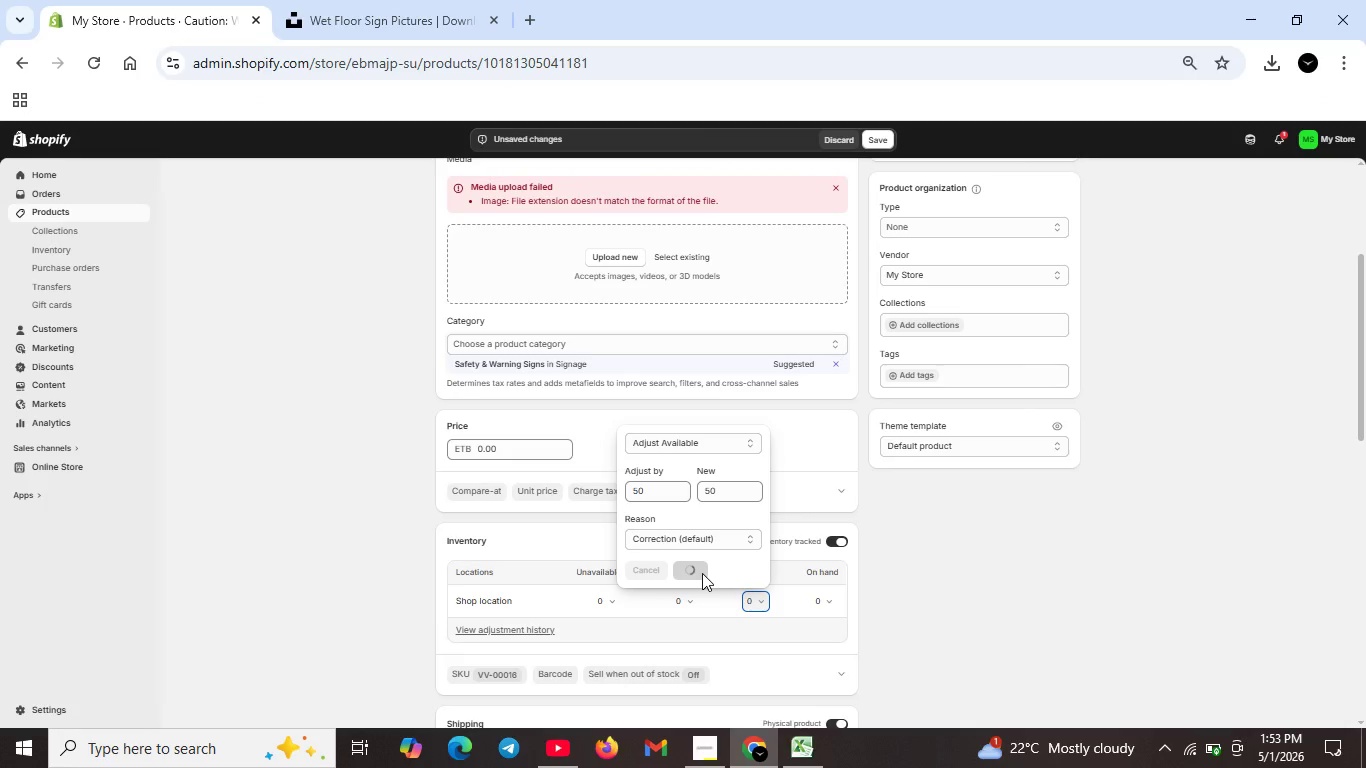 
scroll: coordinate [595, 668], scroll_direction: down, amount: 15.0
 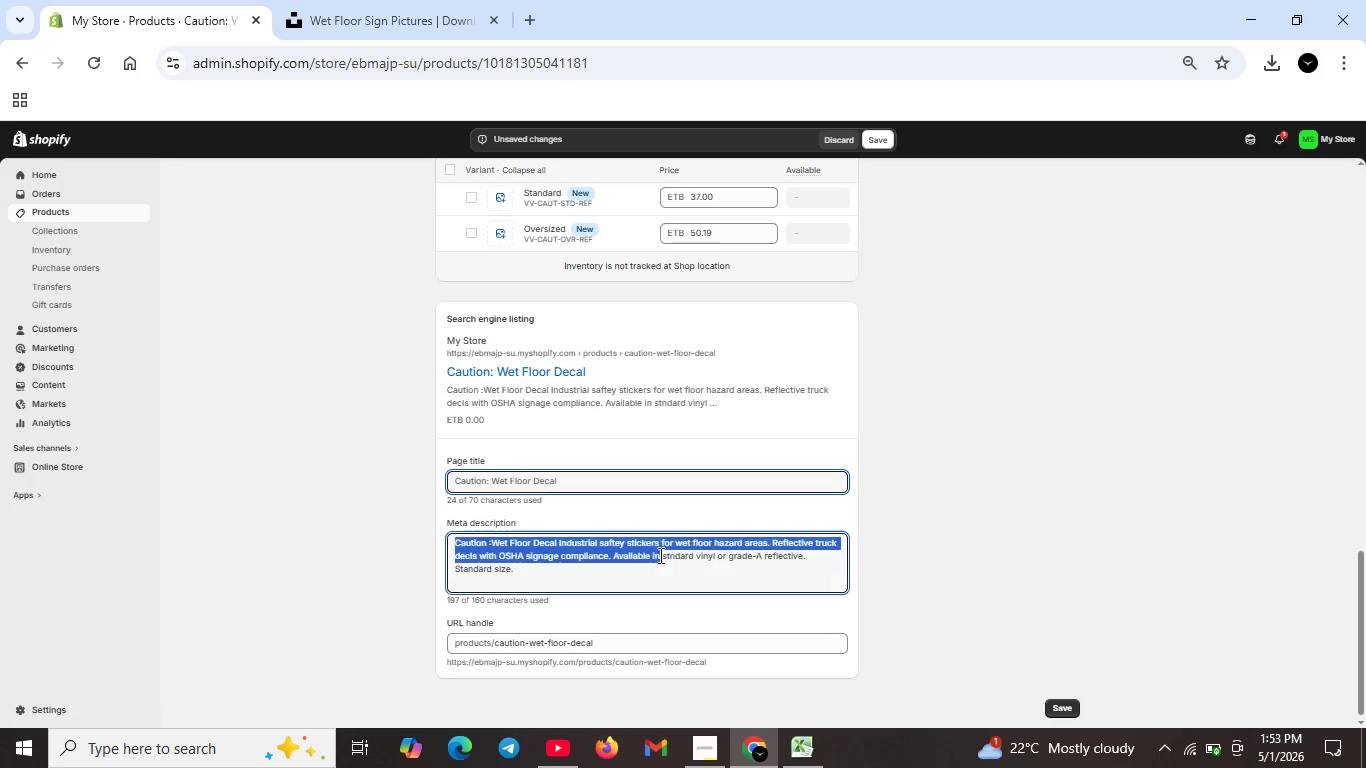 
left_click_drag(start_coordinate=[455, 539], to_coordinate=[705, 555])
 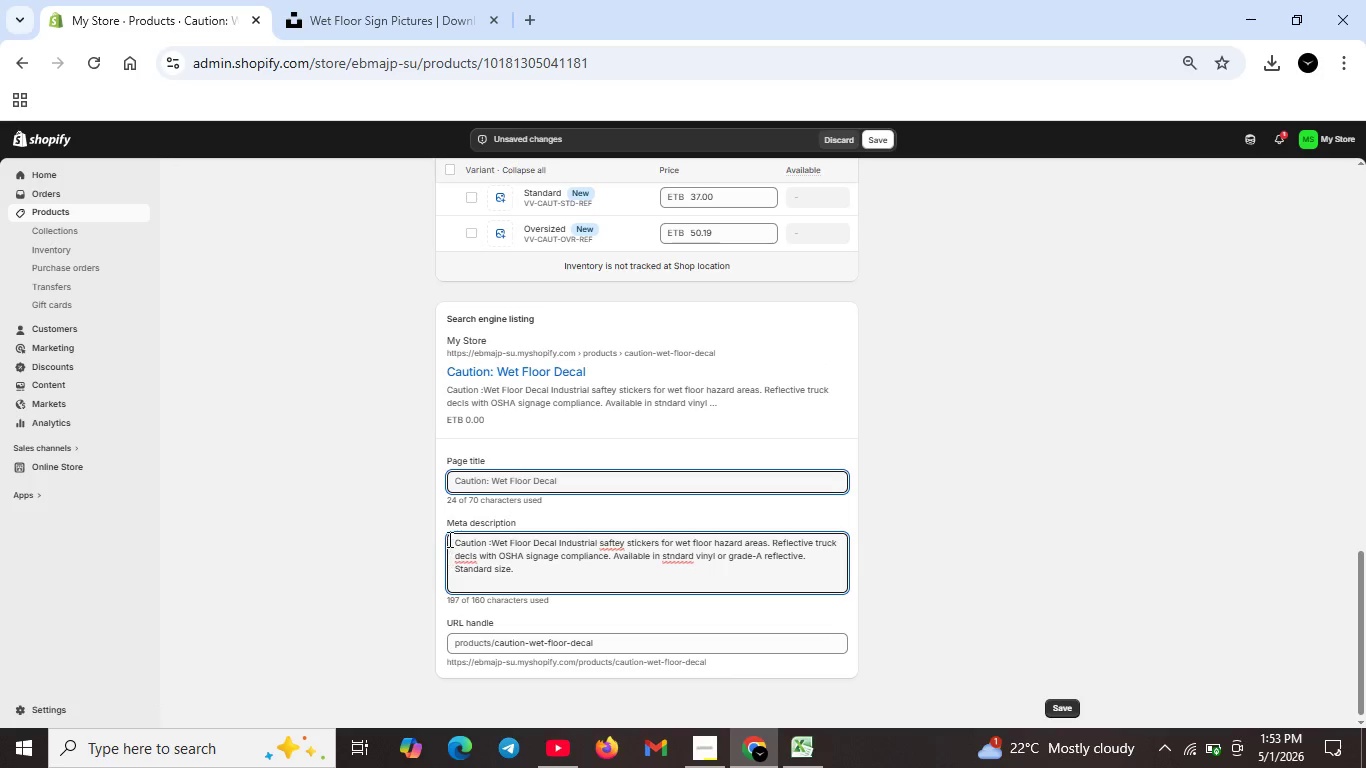 
left_click([646, 588])
 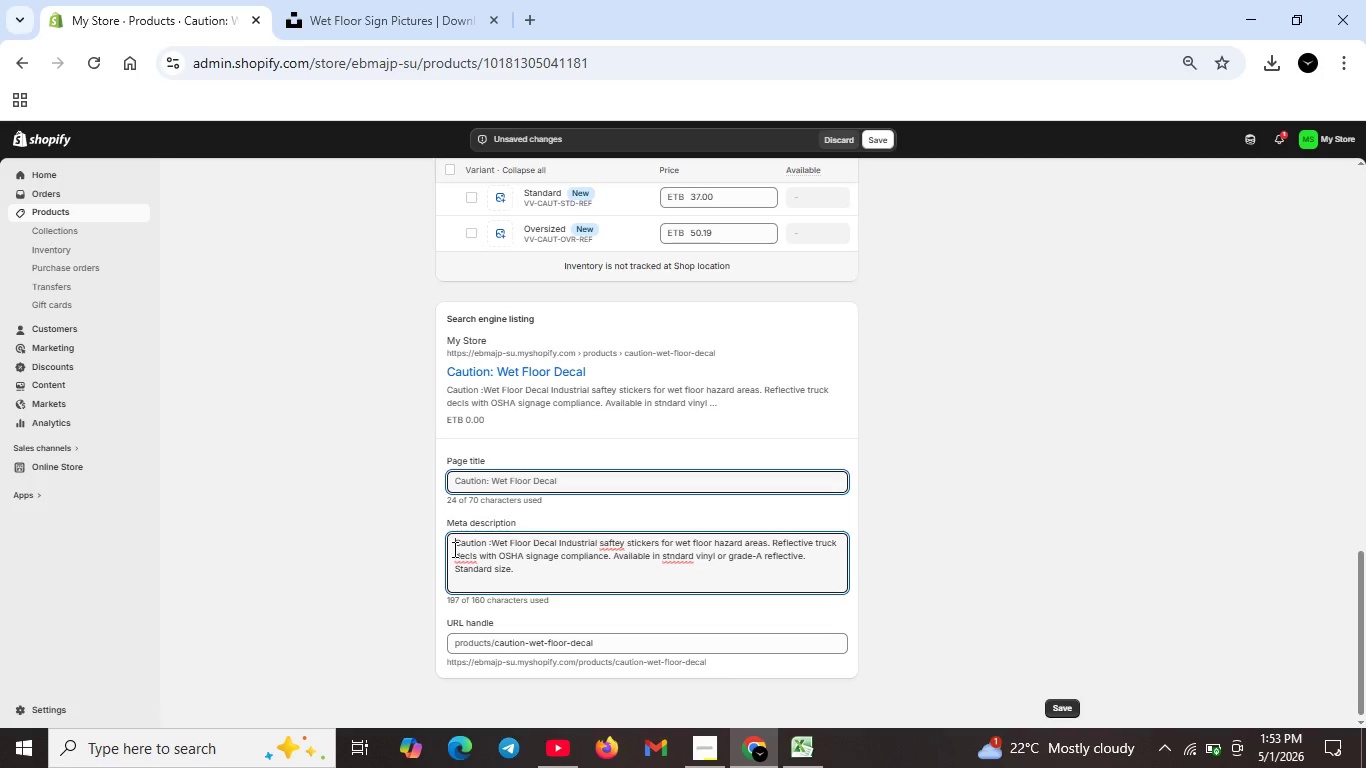 
left_click([453, 538])
 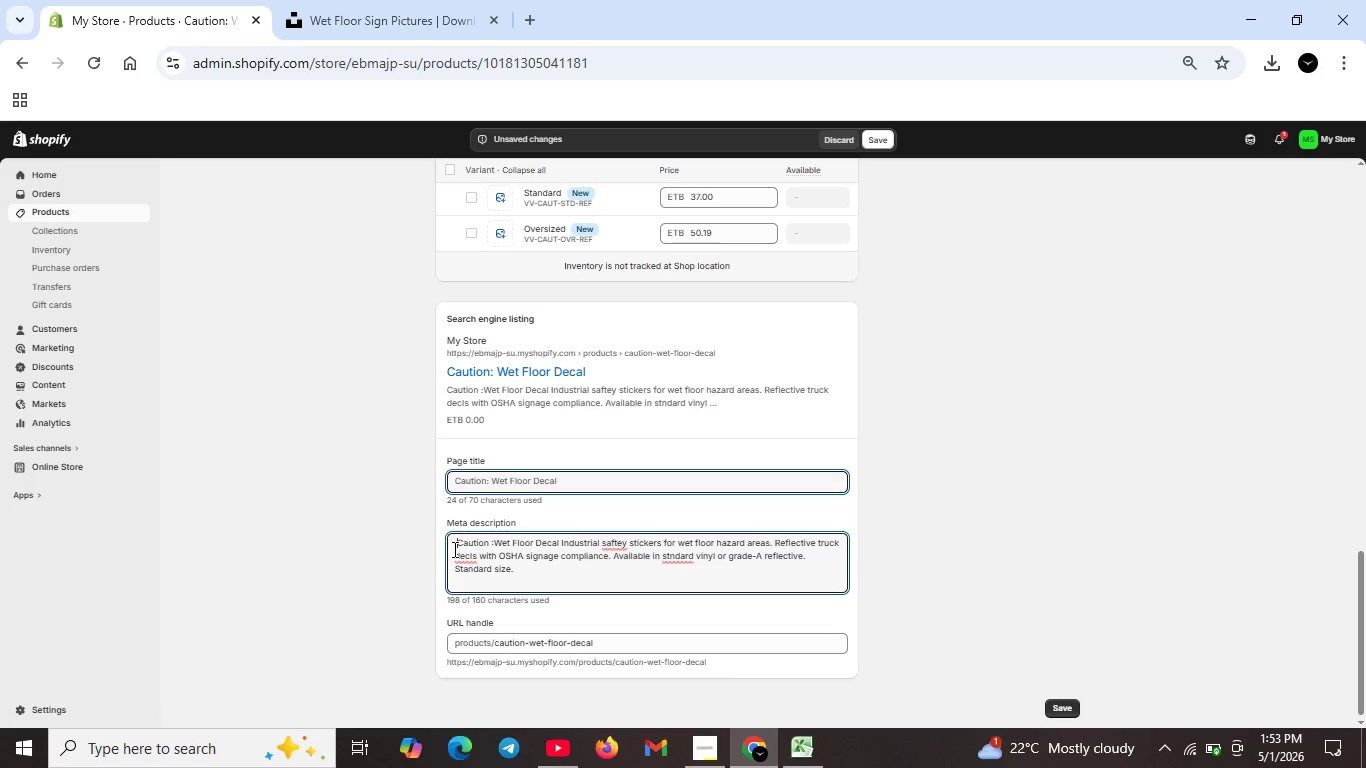 
type(  Industral saft)
key(Backspace)
key(Backspace)
key(Backspace)
key(Backspace)
key(Backspace)
key(Backspace)
key(Backspace)
 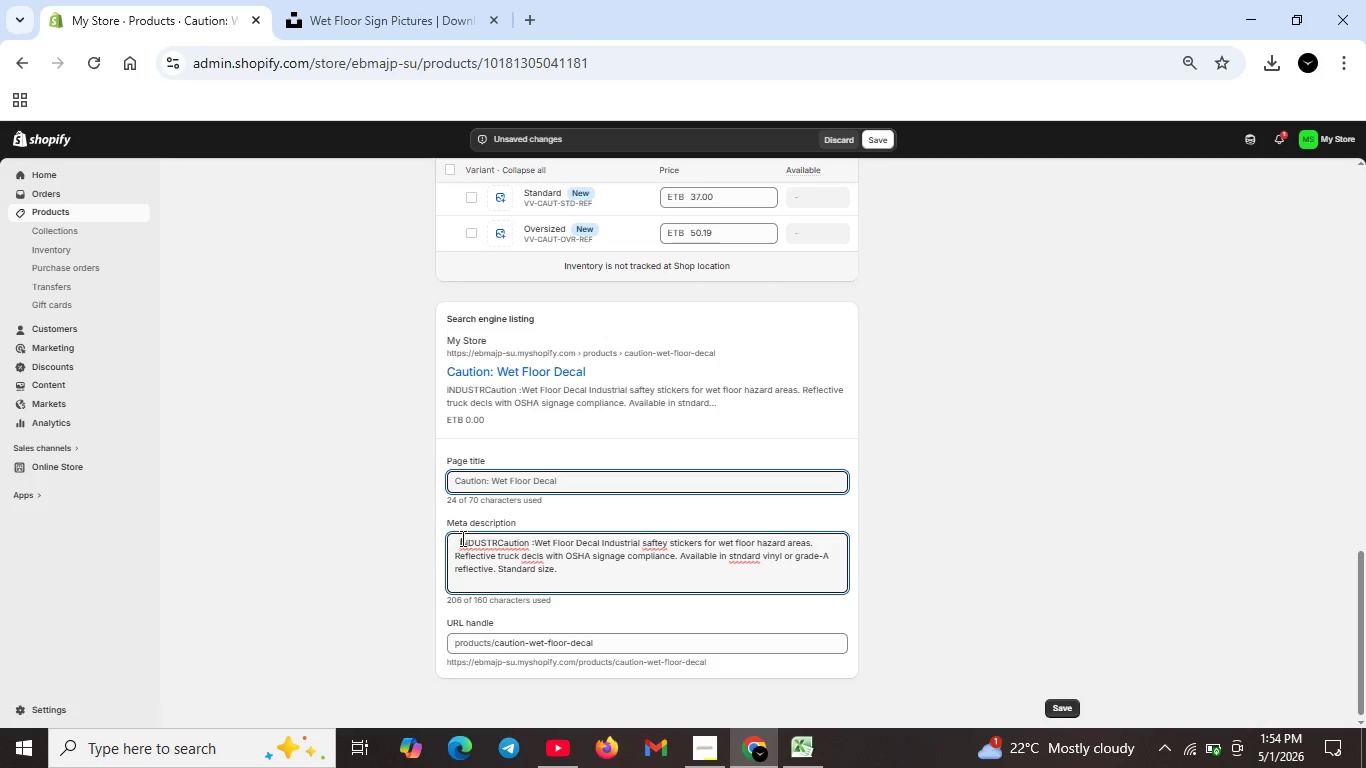 
left_click([463, 538])
 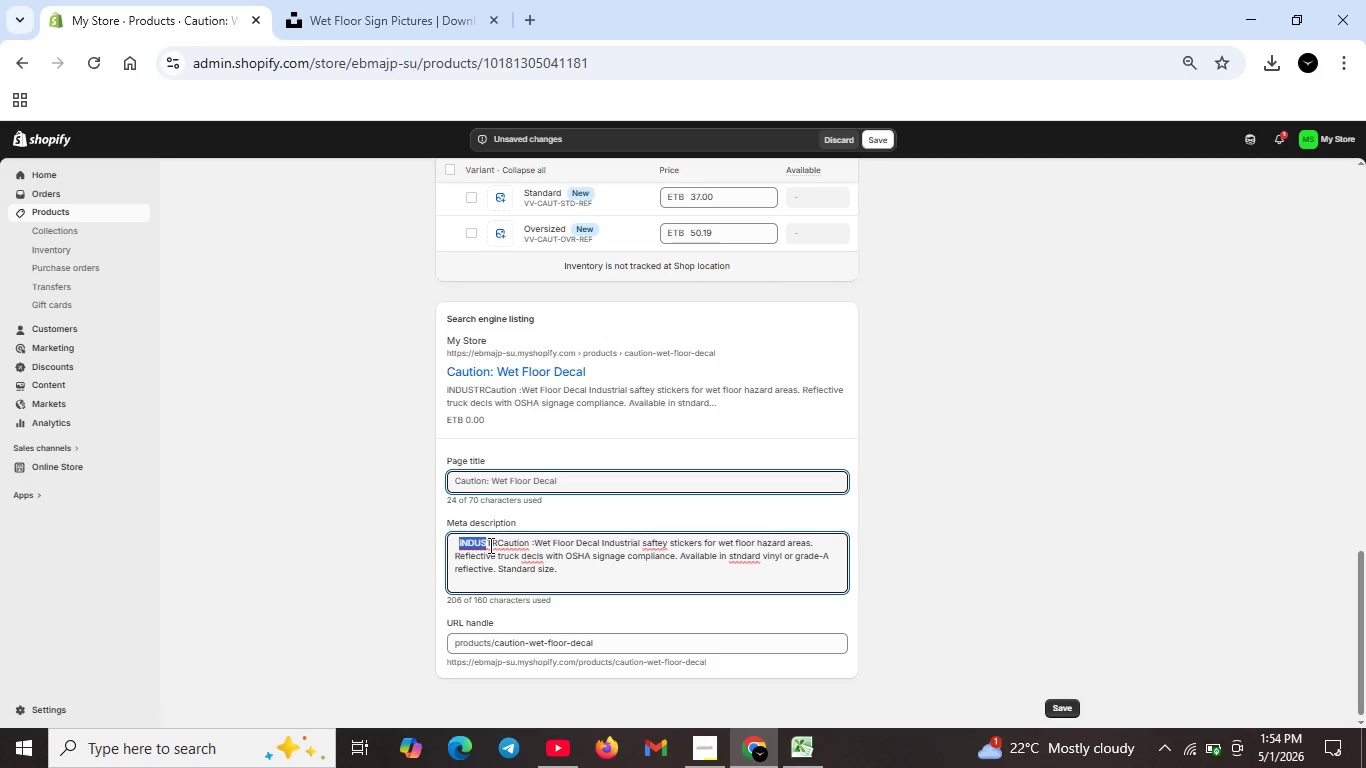 
left_click_drag(start_coordinate=[459, 541], to_coordinate=[496, 545])
 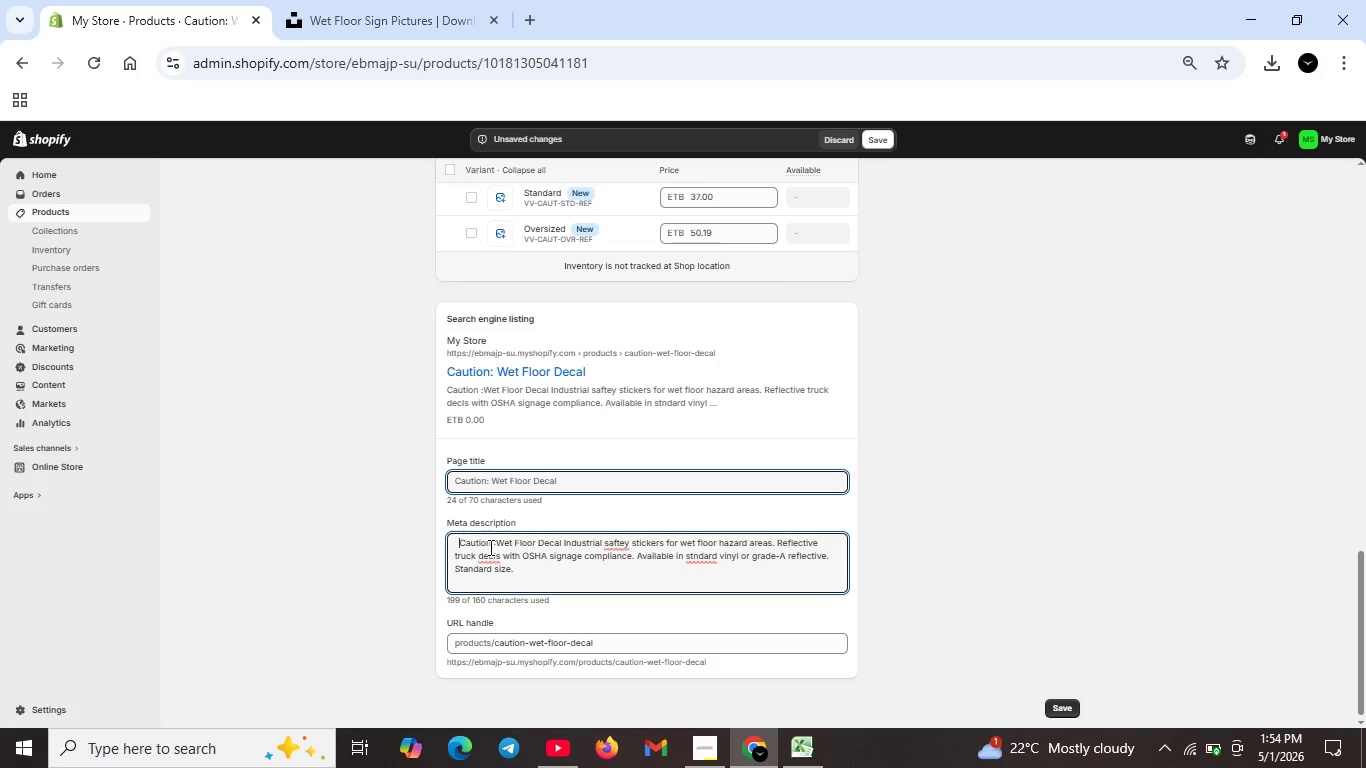 
key(Backspace)
type(Industrial Sfatey stickers: )
 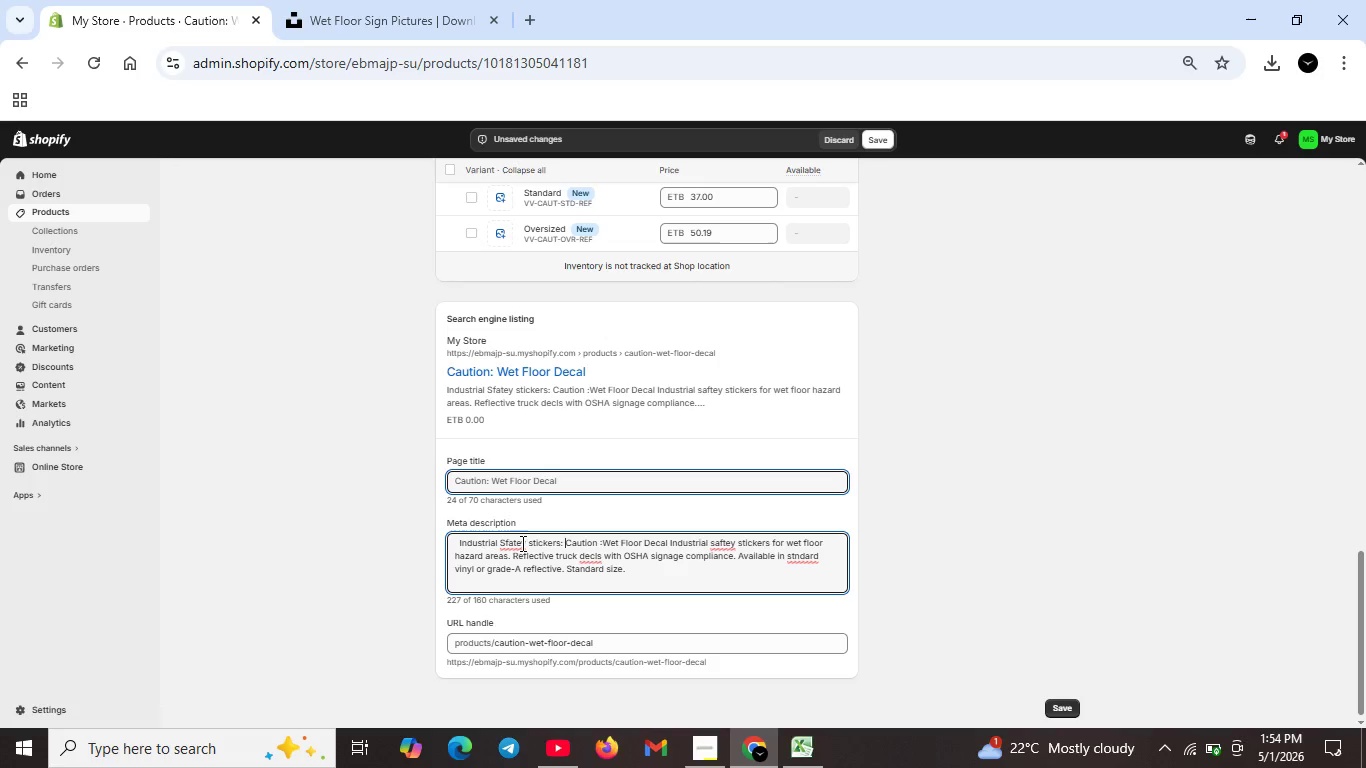 
wait(5.72)
 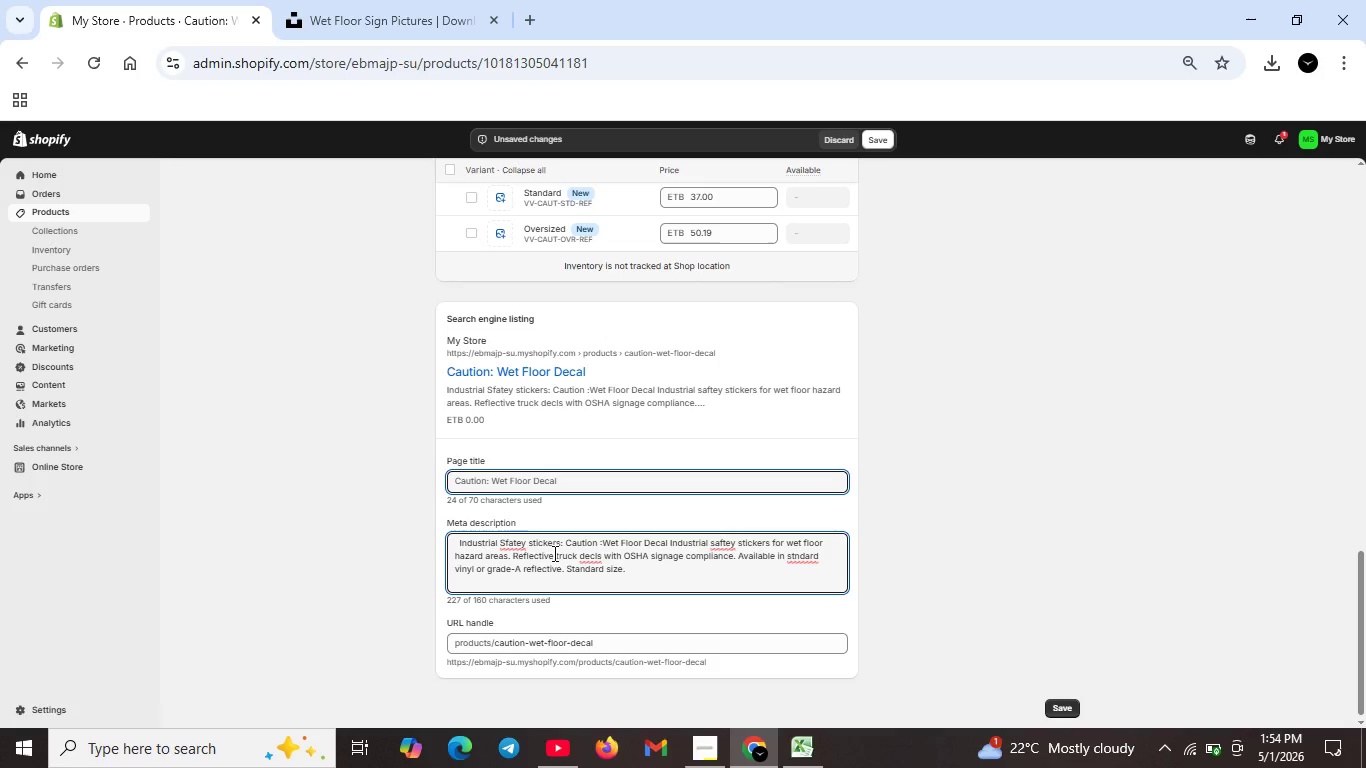 
left_click([514, 543])
 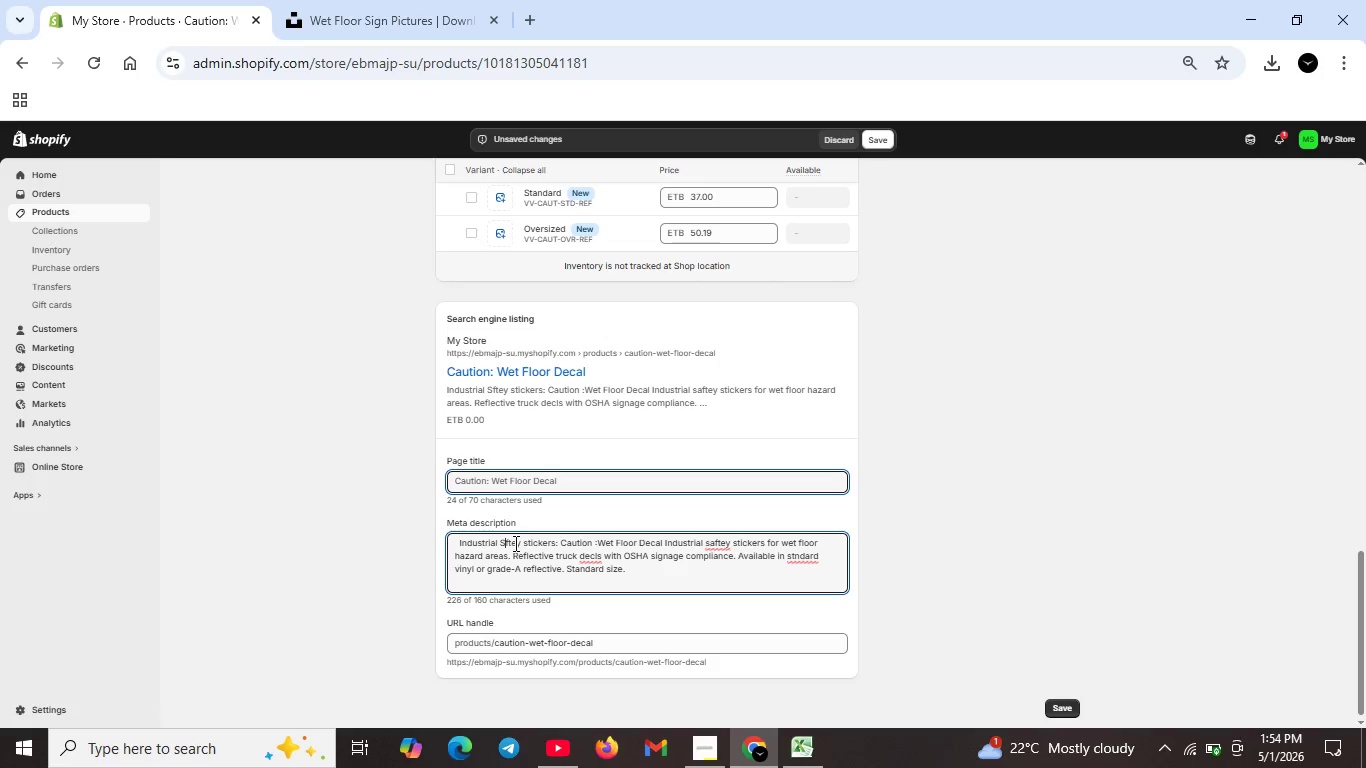 
key(Backspace)
 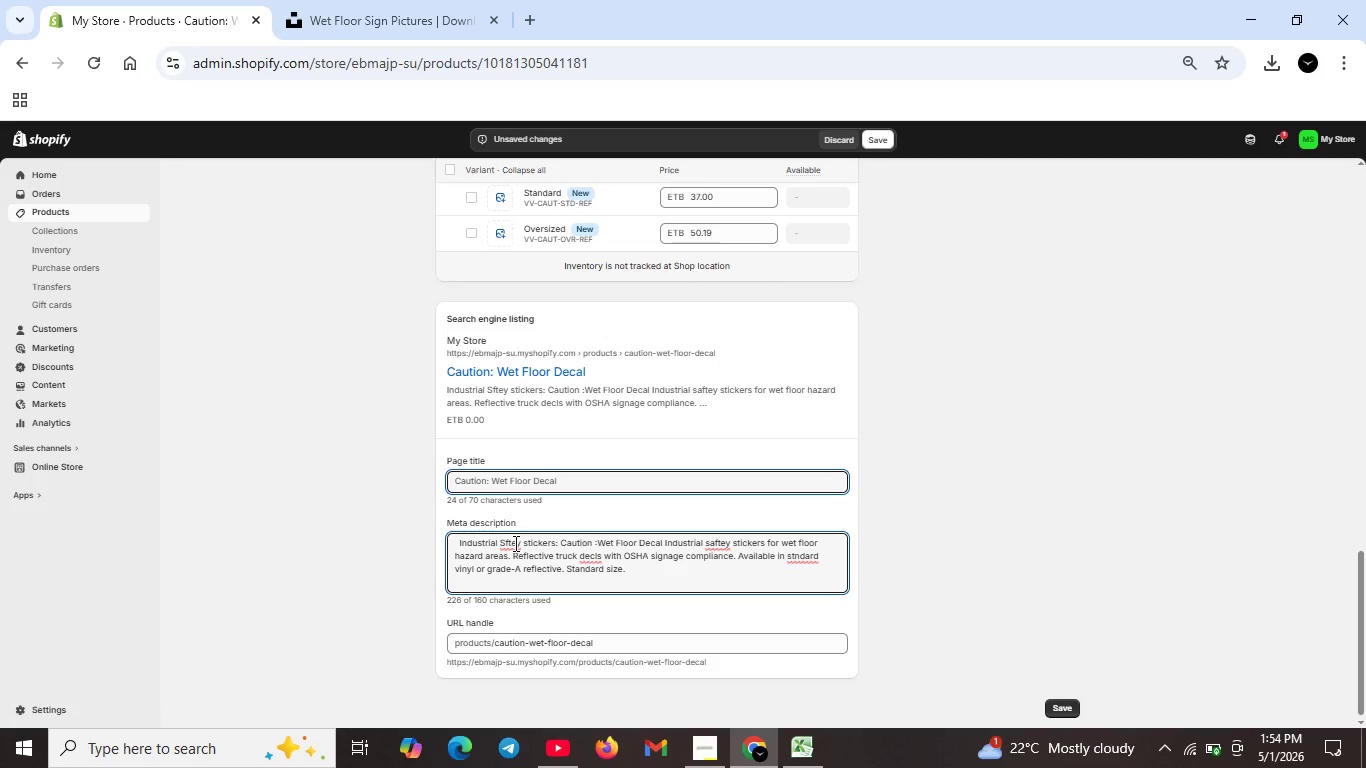 
key(ArrowLeft)
 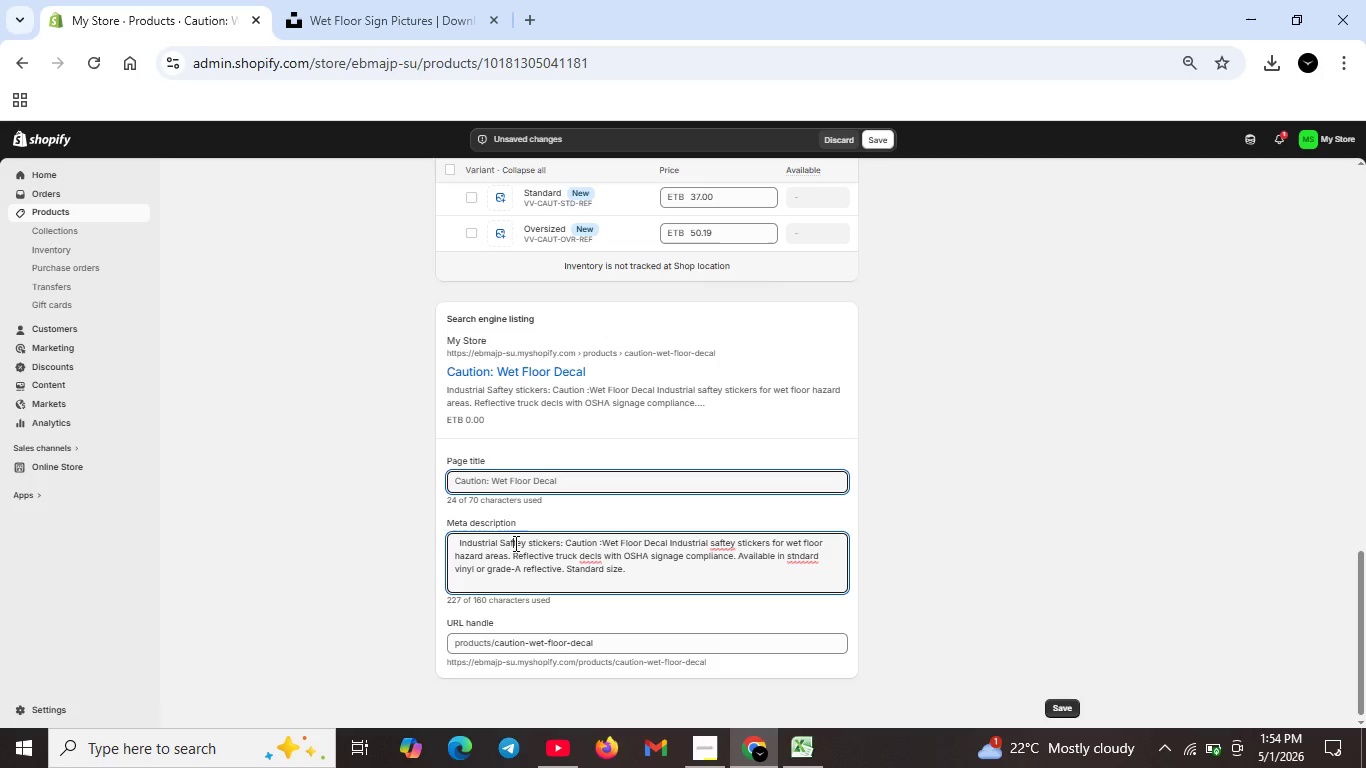 
key(A)
 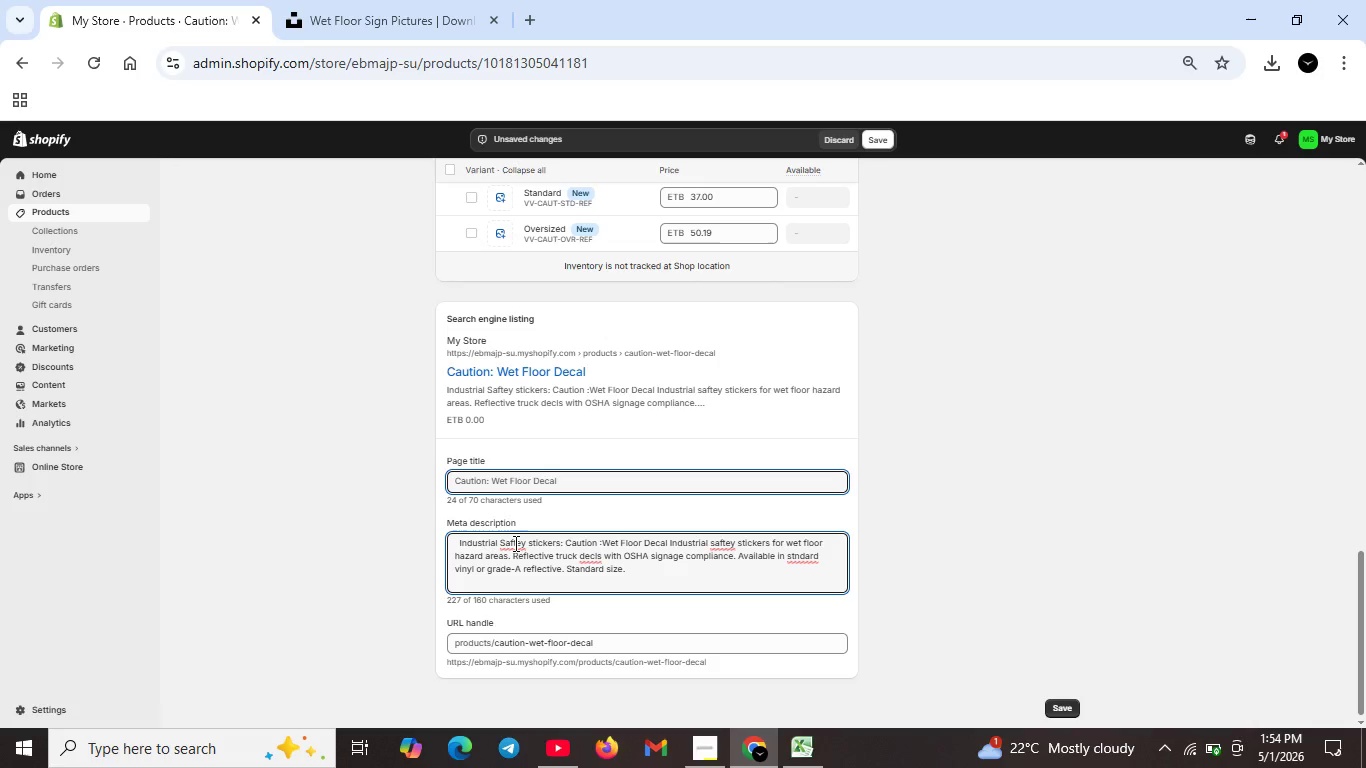 
key(ArrowRight)
 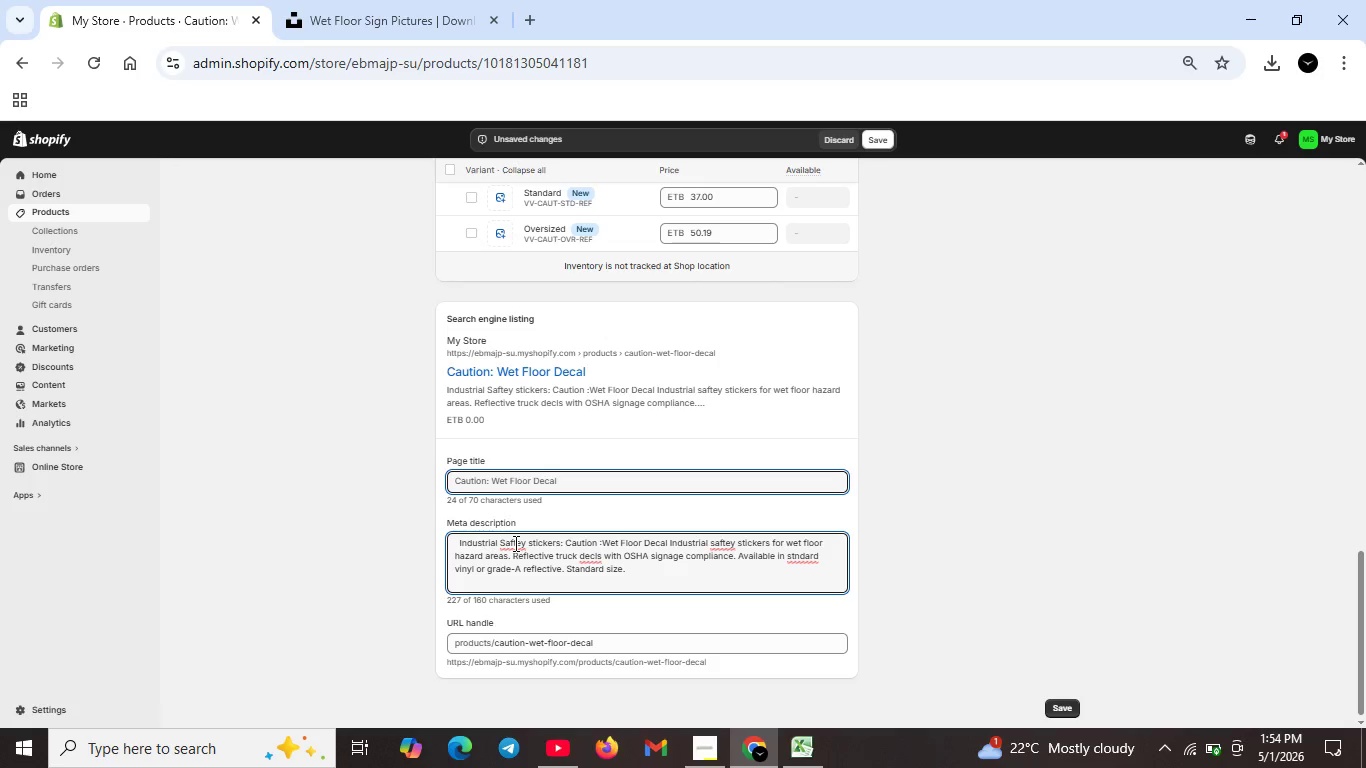 
key(ArrowRight)
 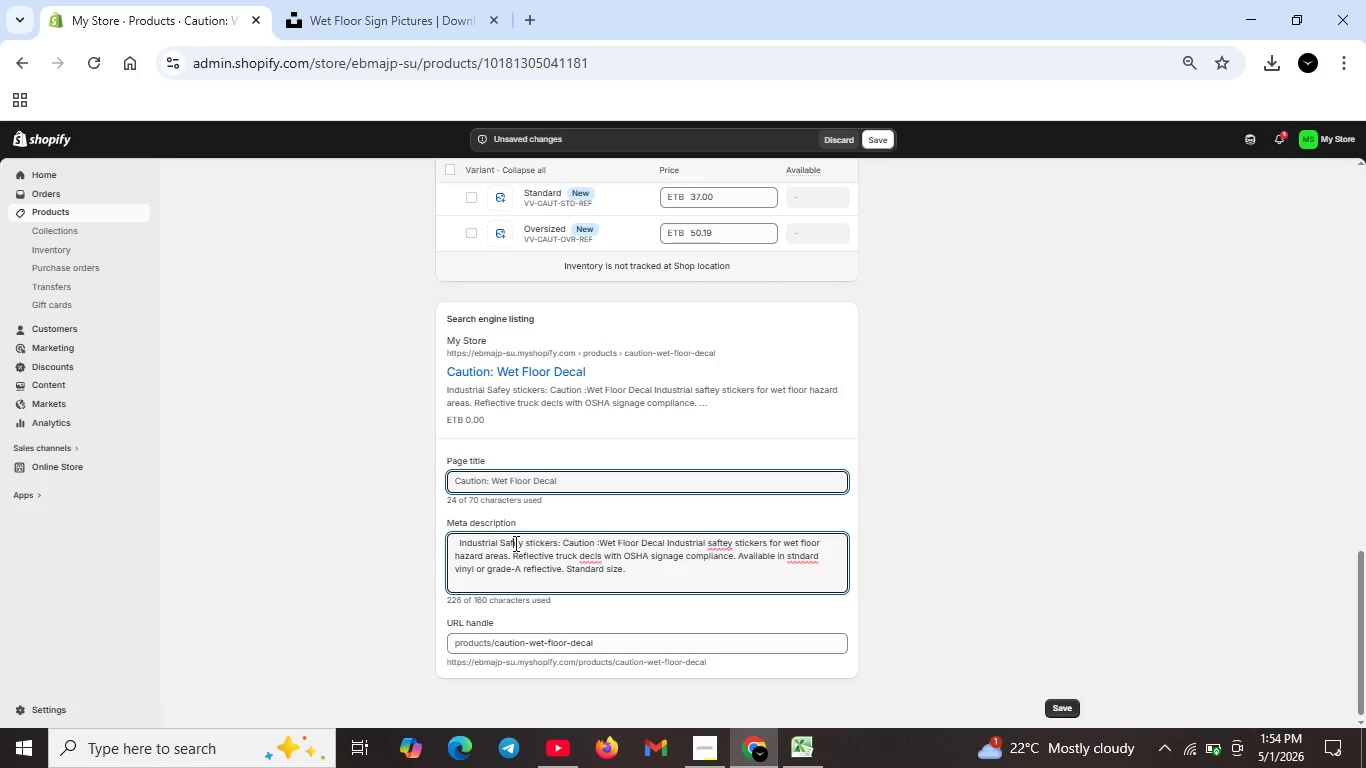 
key(Backspace)
 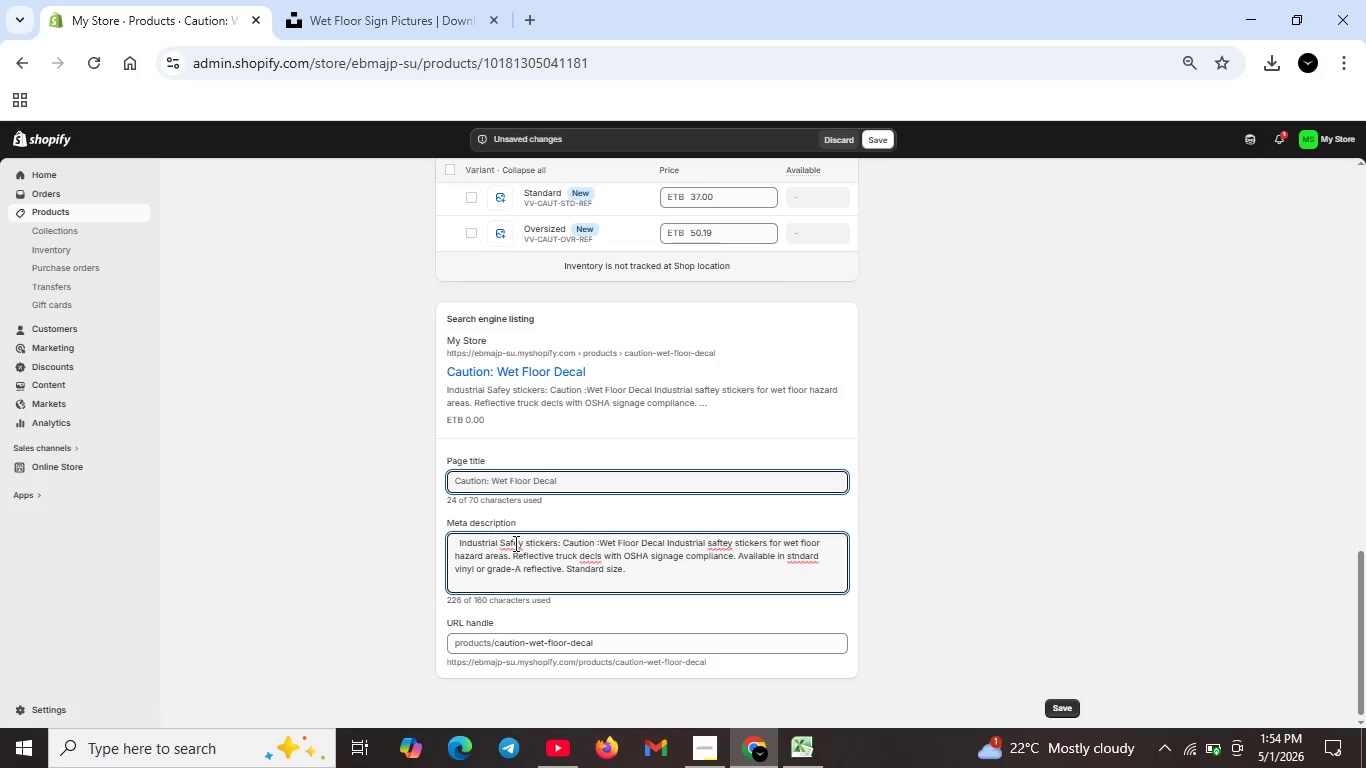 
key(ArrowRight)
 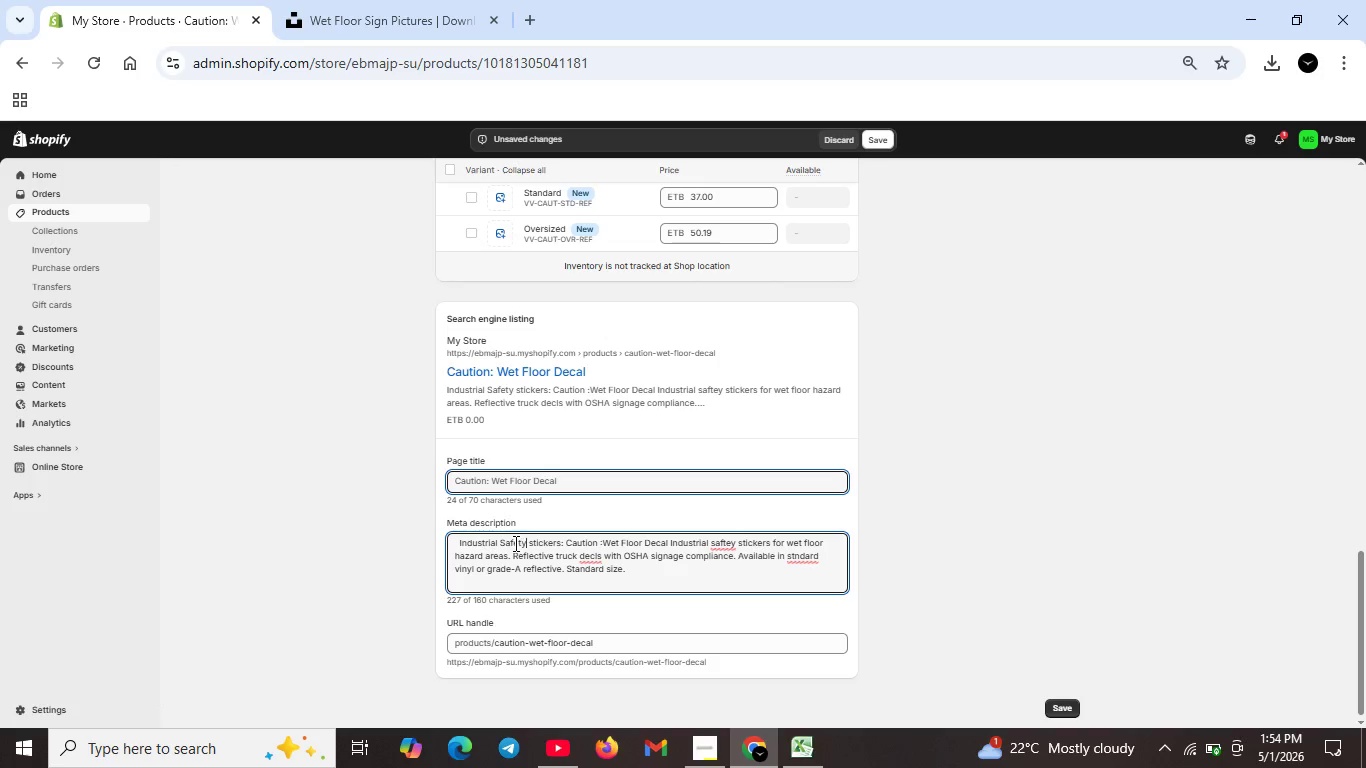 
key(T)
 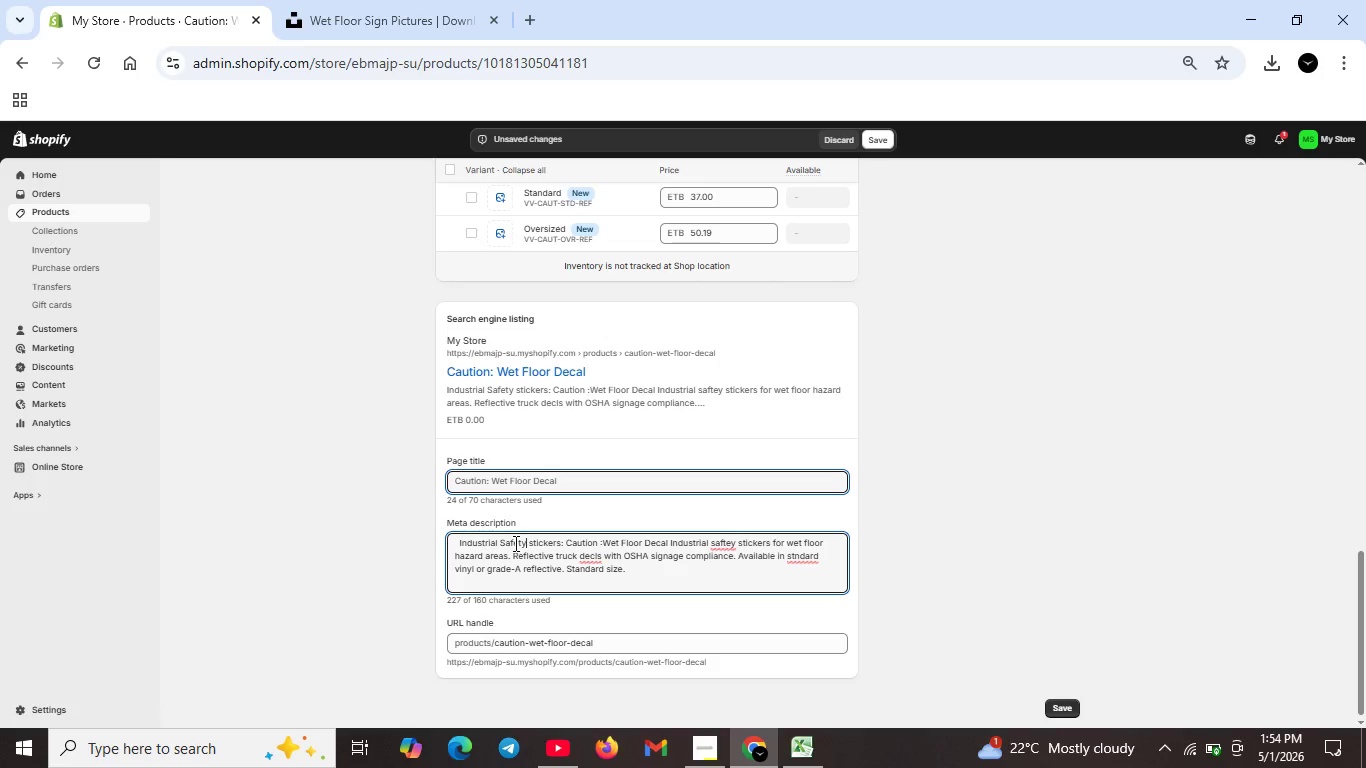 
key(ArrowRight)
 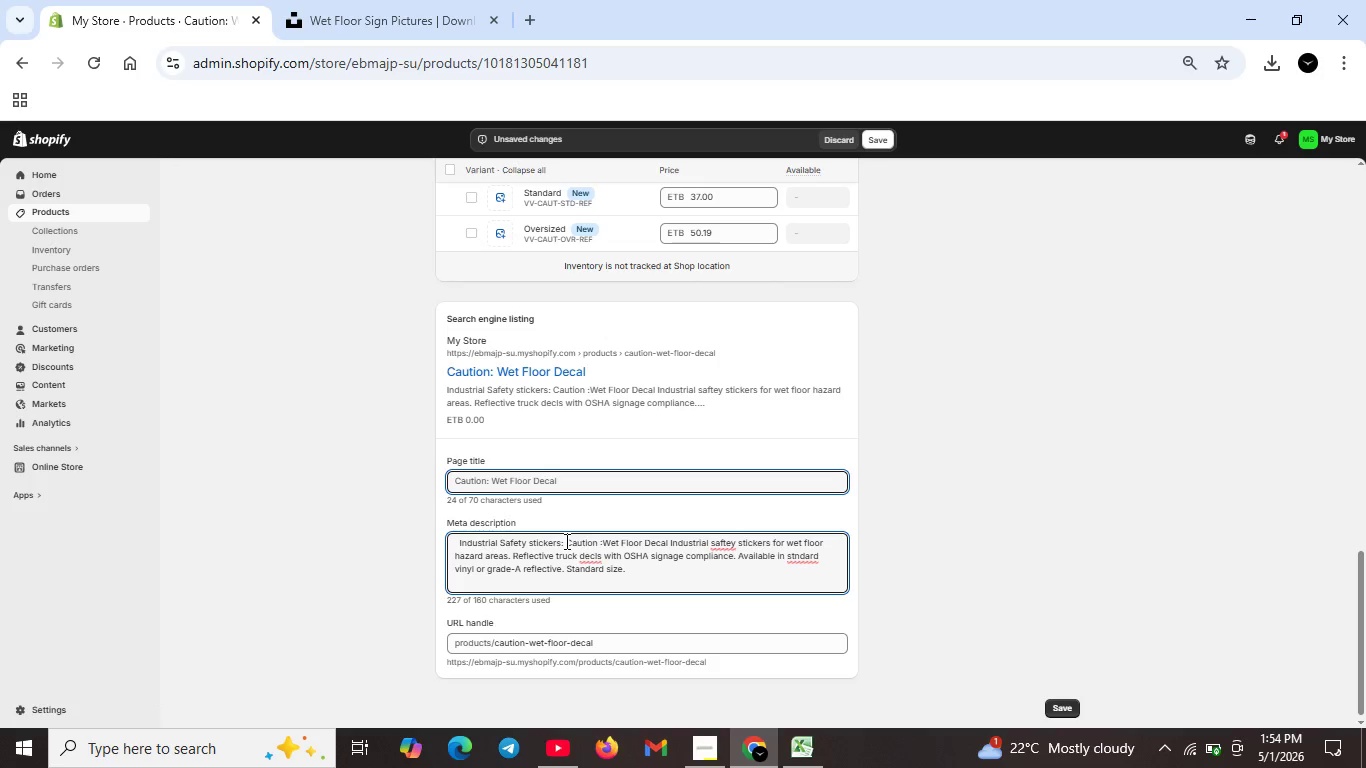 
left_click([565, 541])
 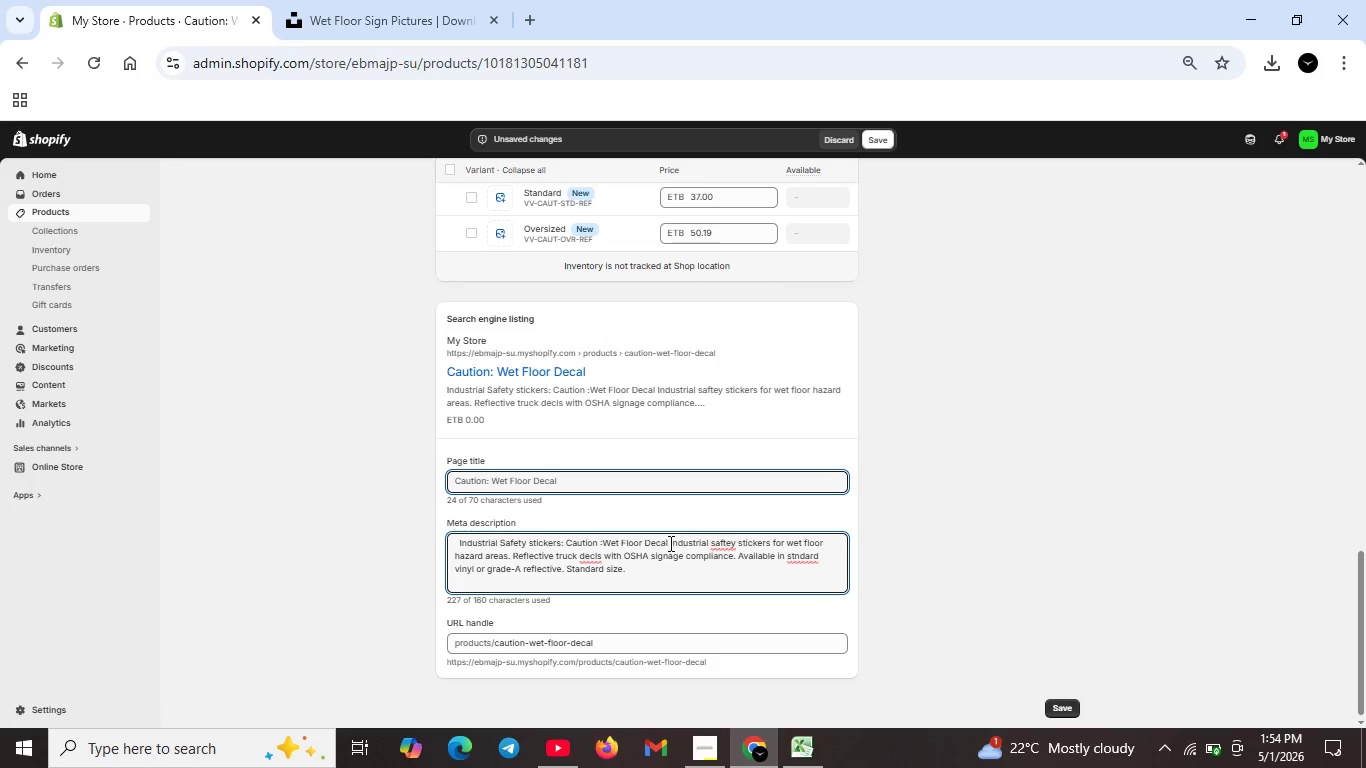 
wait(11.56)
 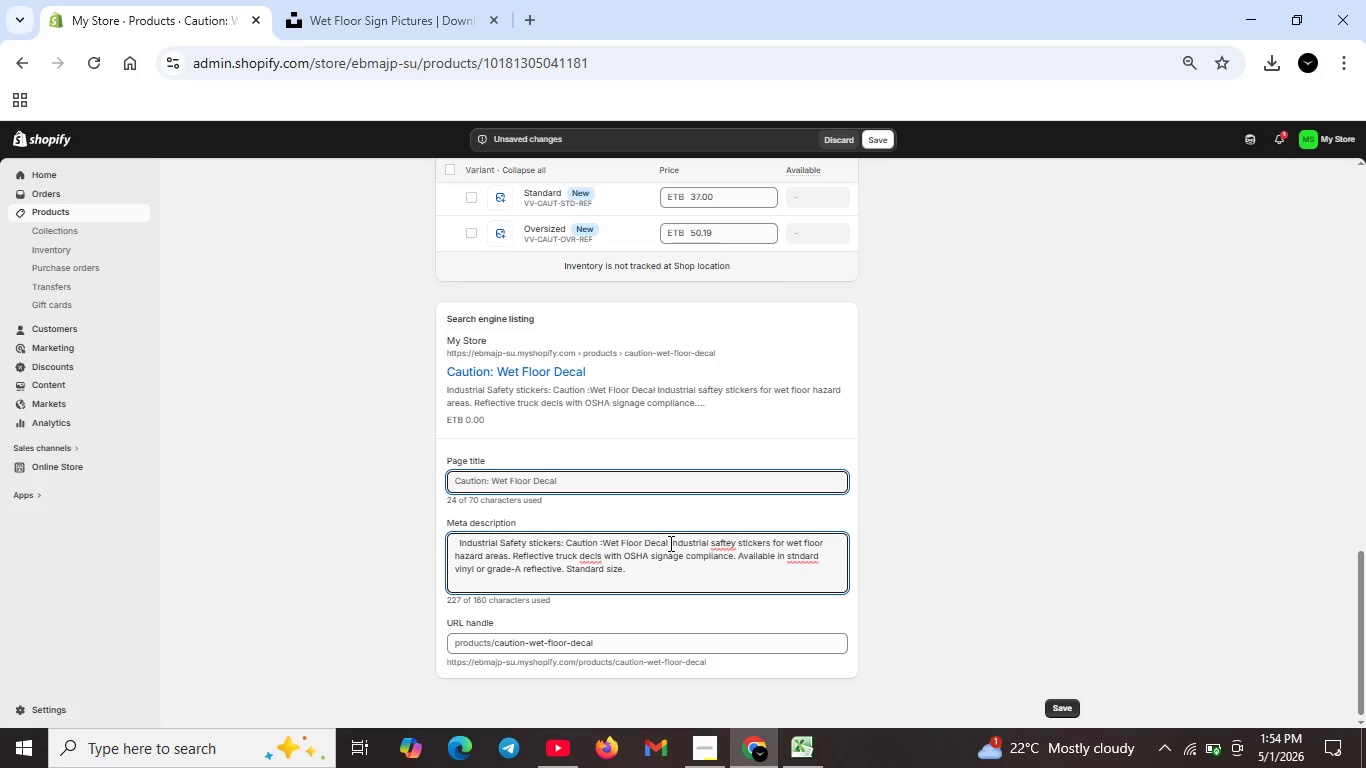 
left_click_drag(start_coordinate=[645, 540], to_coordinate=[667, 572])
 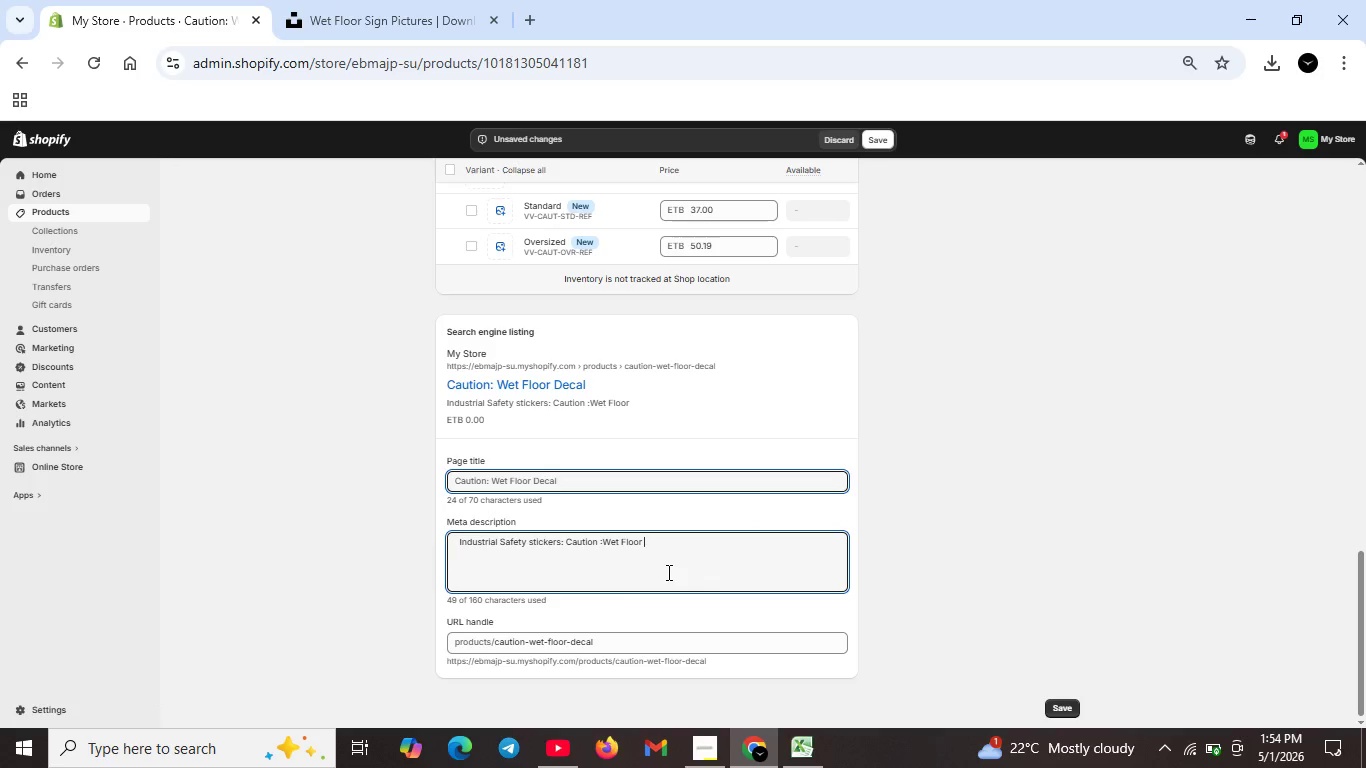 
key(Backspace)
type(decal)
 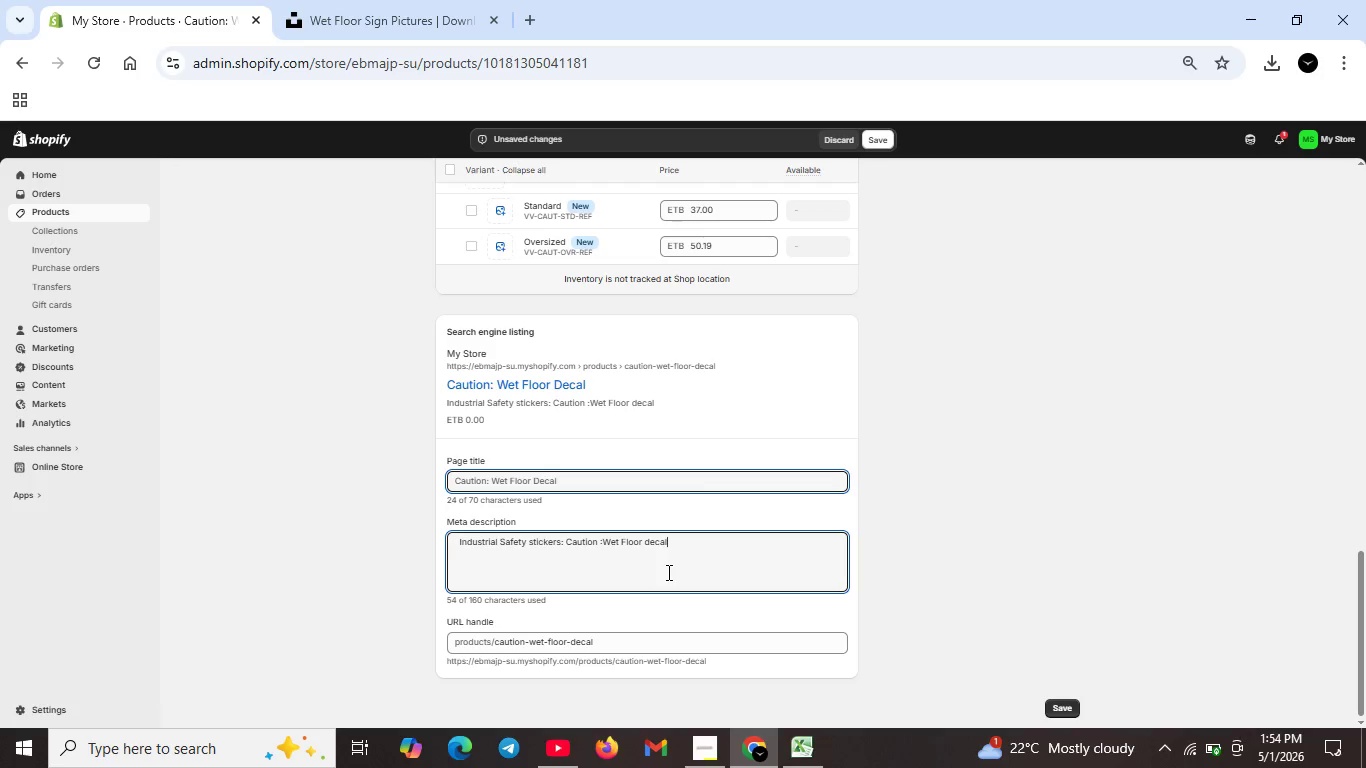 
type(. Reflective truck decals for slip hazard warning. OSHA siga)
key(Backspace)
type(nage compilant. standard vinyl or grade-A reflective.)
 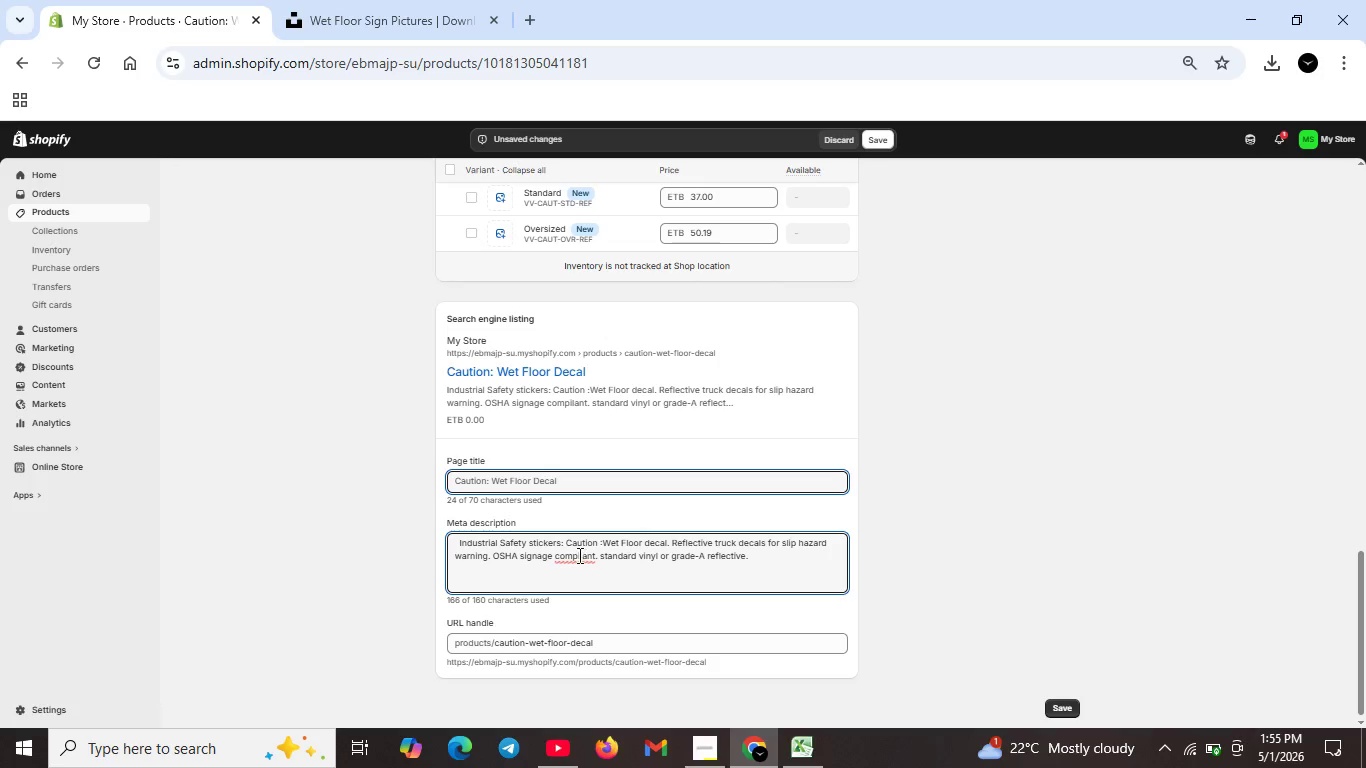 
left_click([581, 556])
 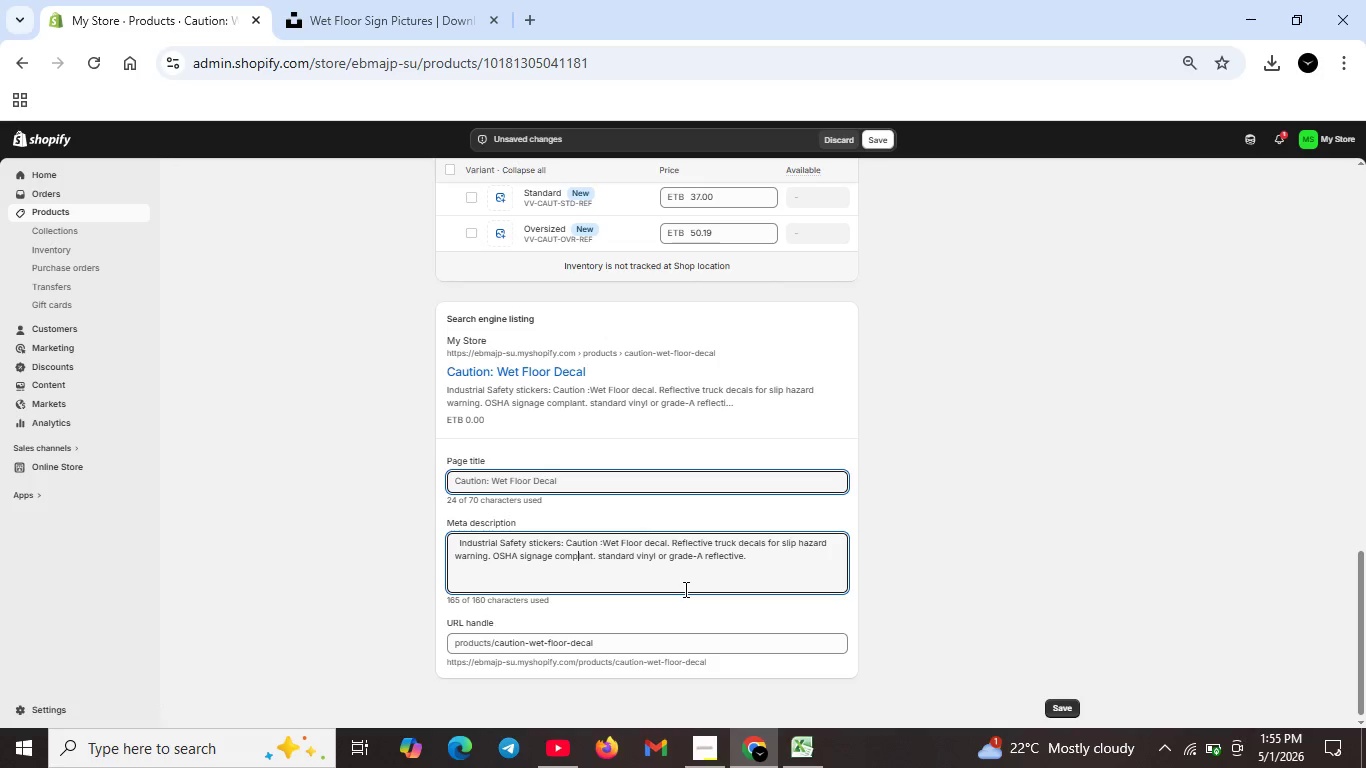 
key(Backspace)
 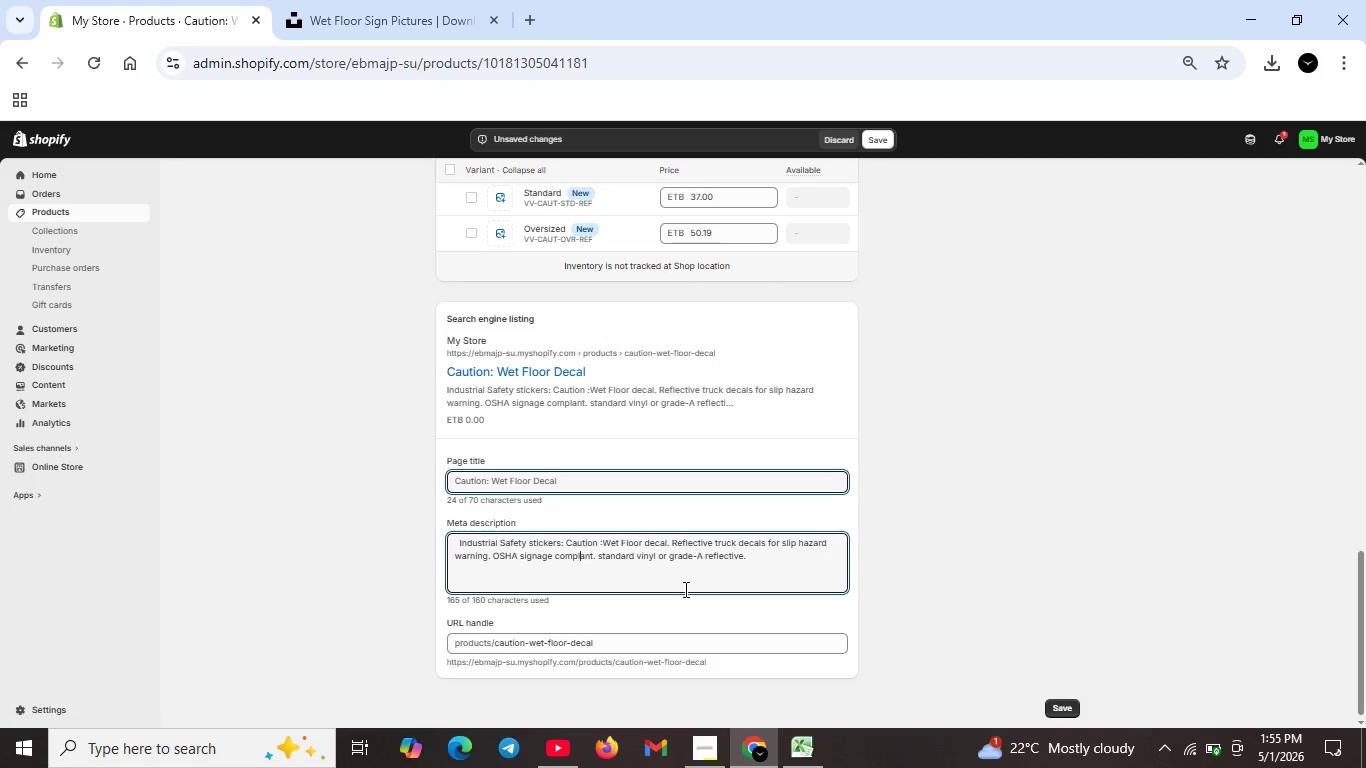 
key(ArrowRight)
 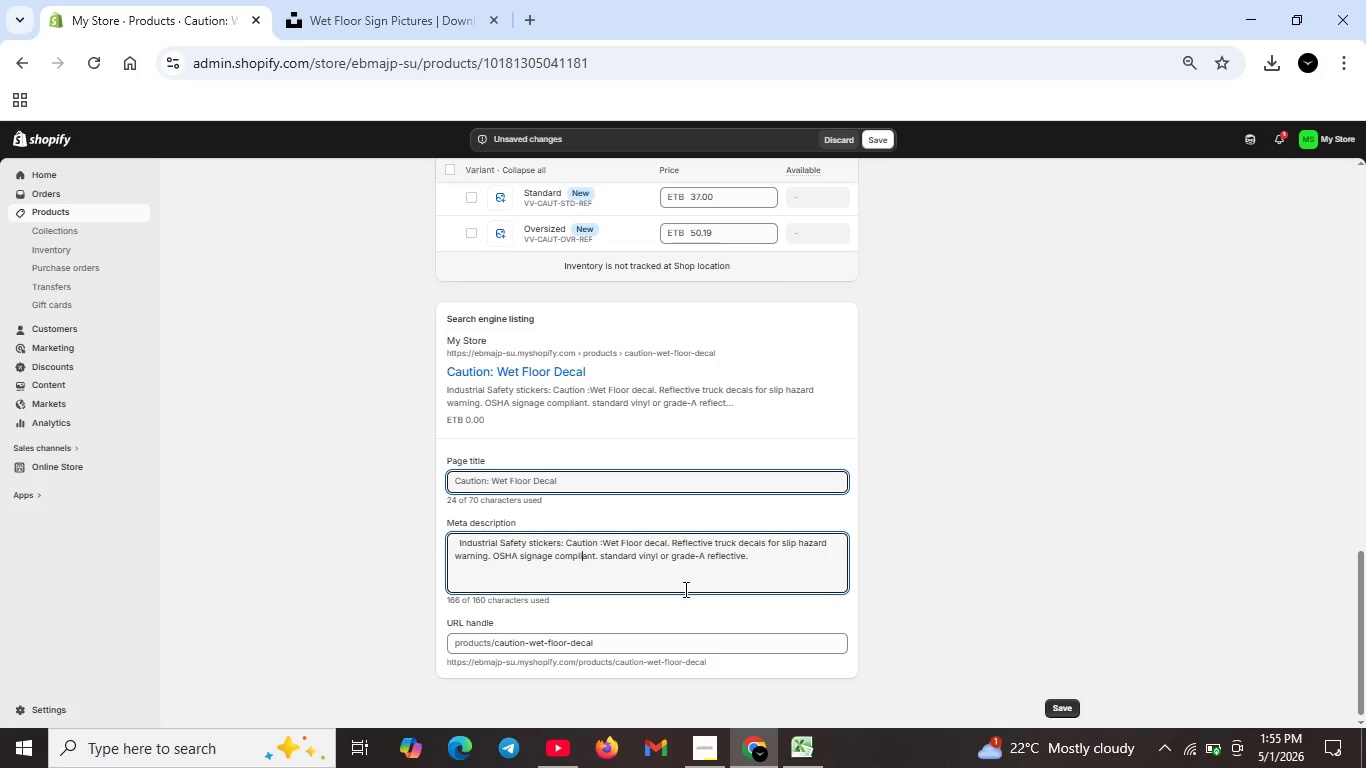 
key(I)
 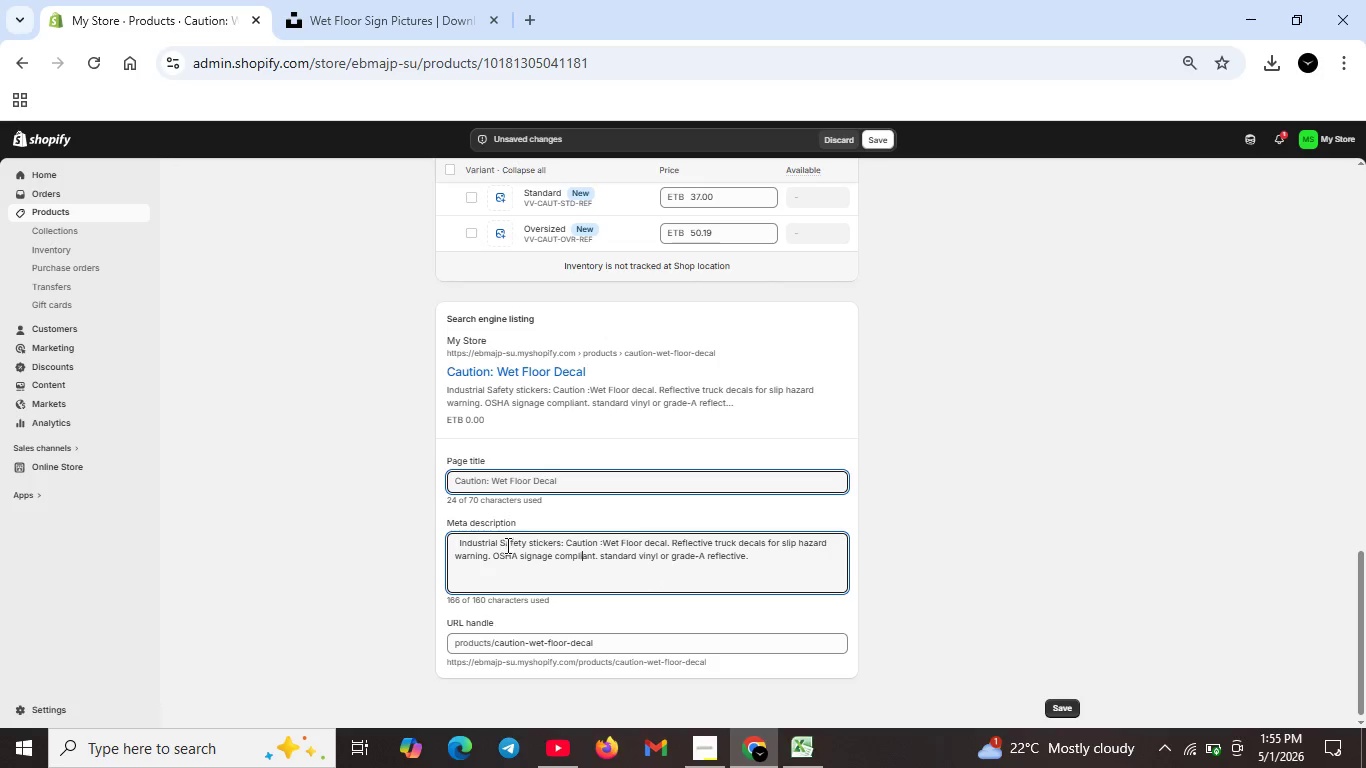 
left_click([504, 545])
 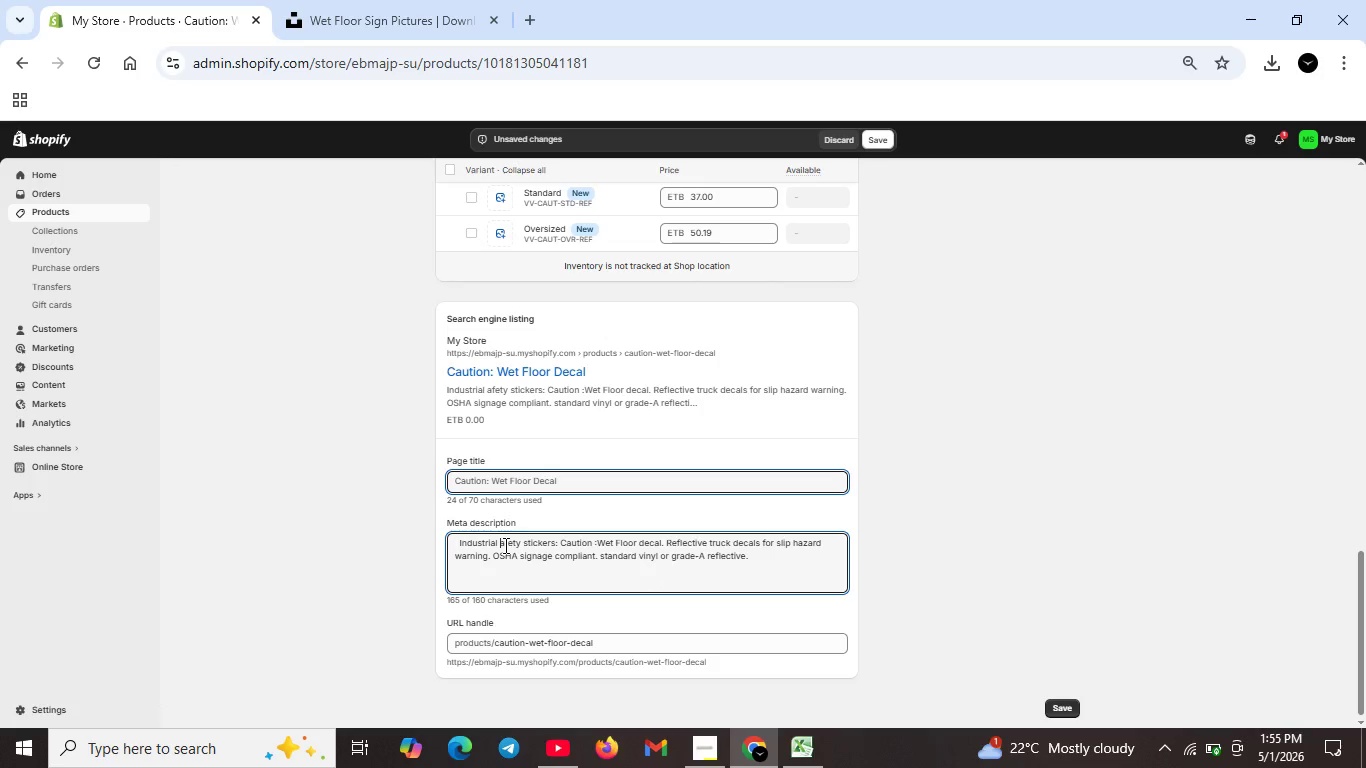 
key(Backspace)
 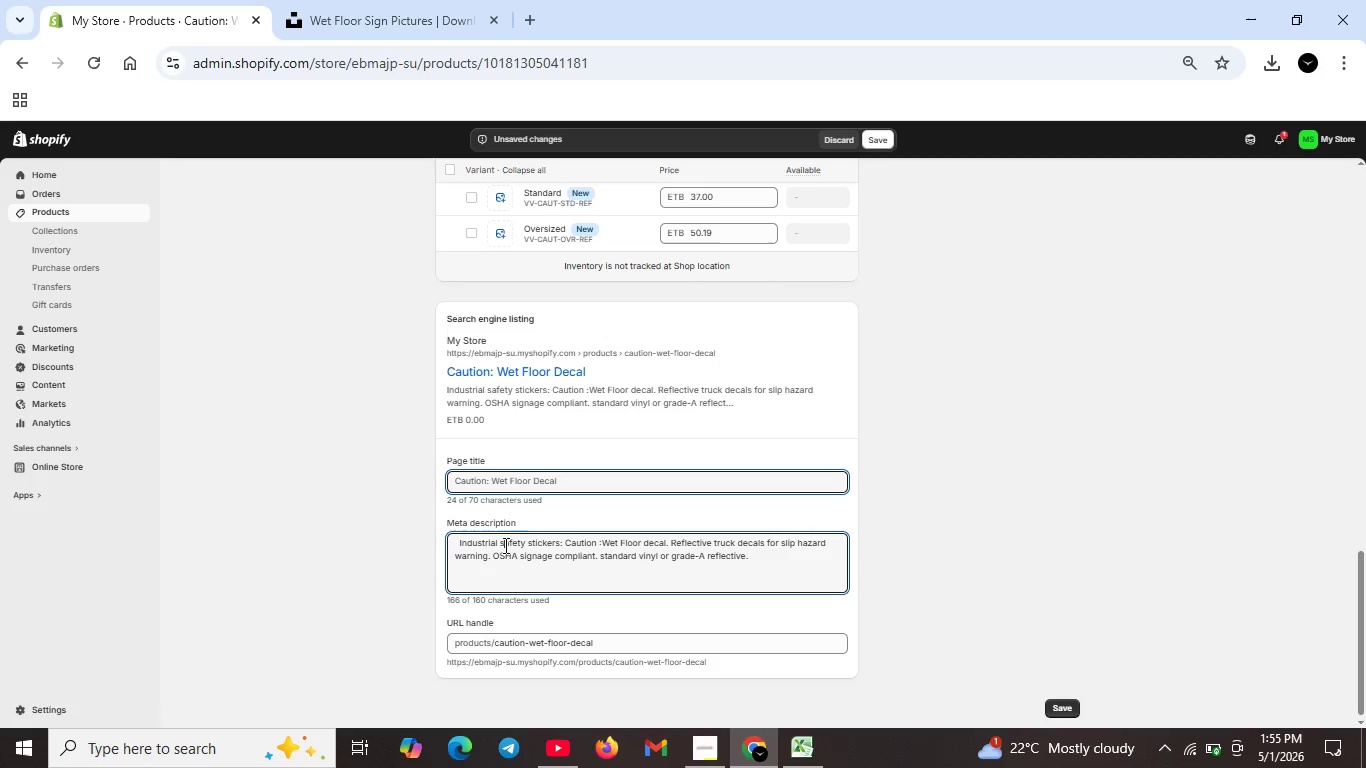 
key(S)
 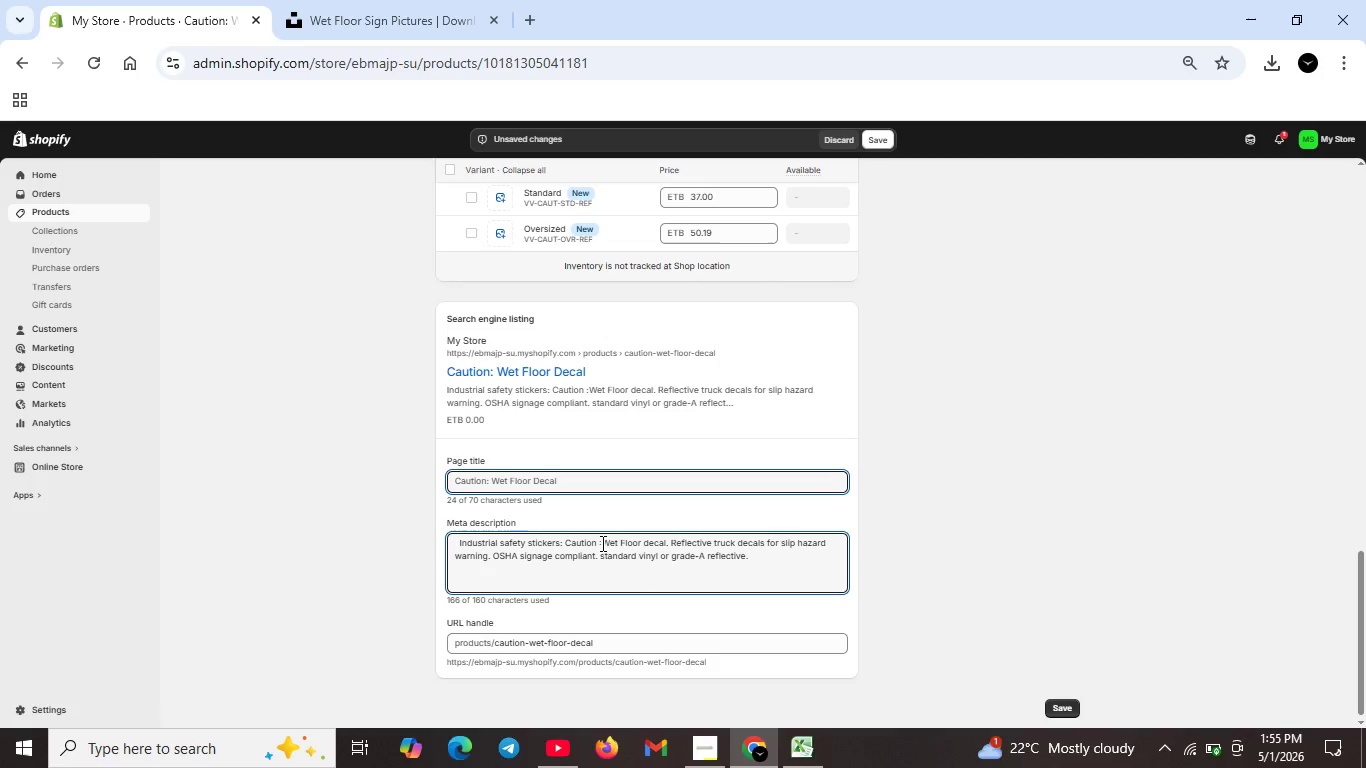 
left_click([601, 543])
 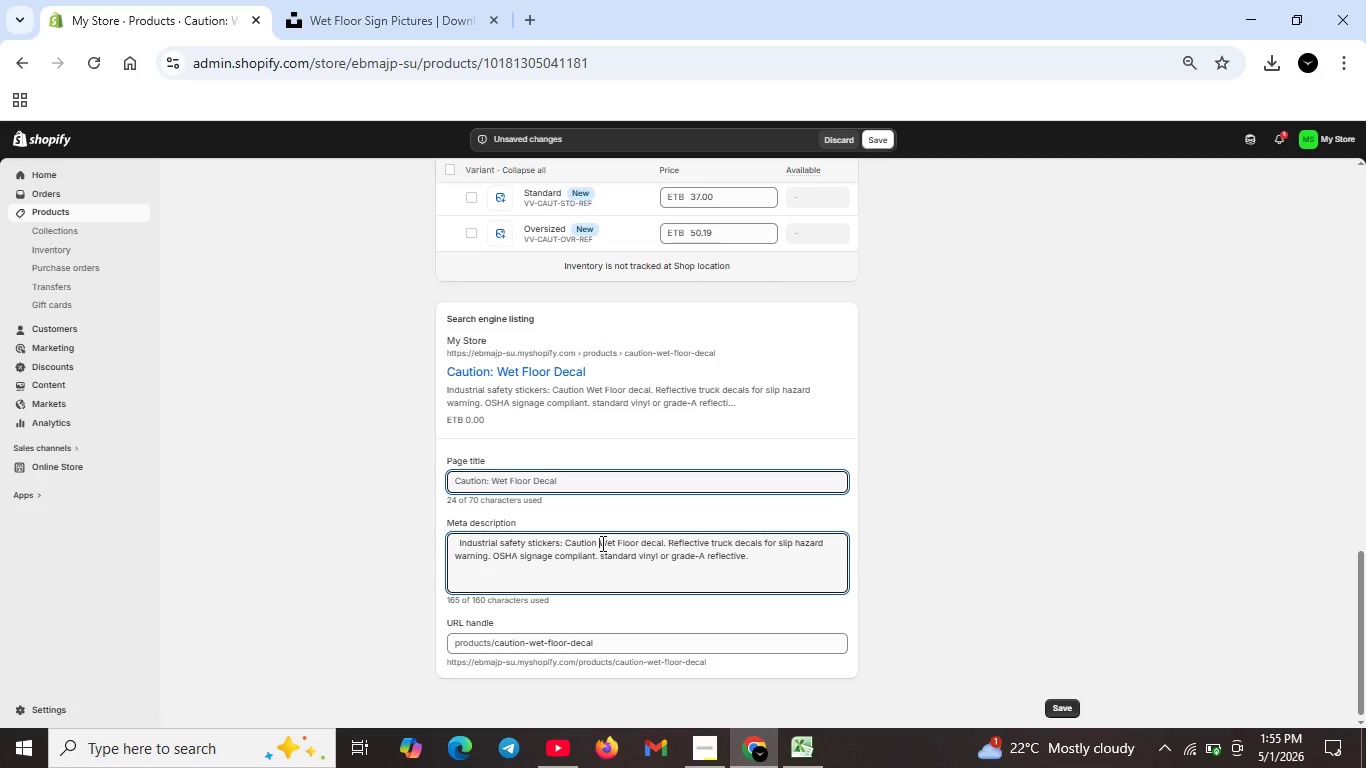 
key(Backspace)
 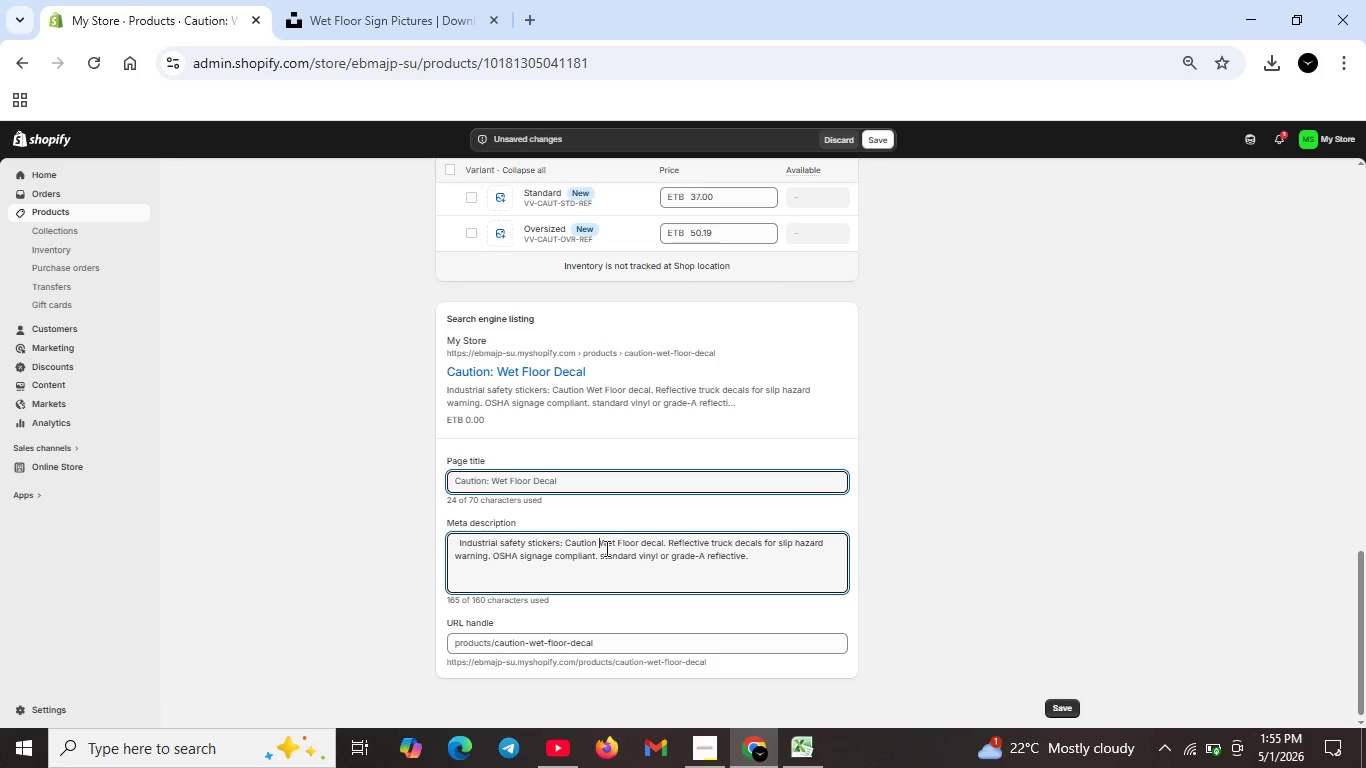 
wait(5.23)
 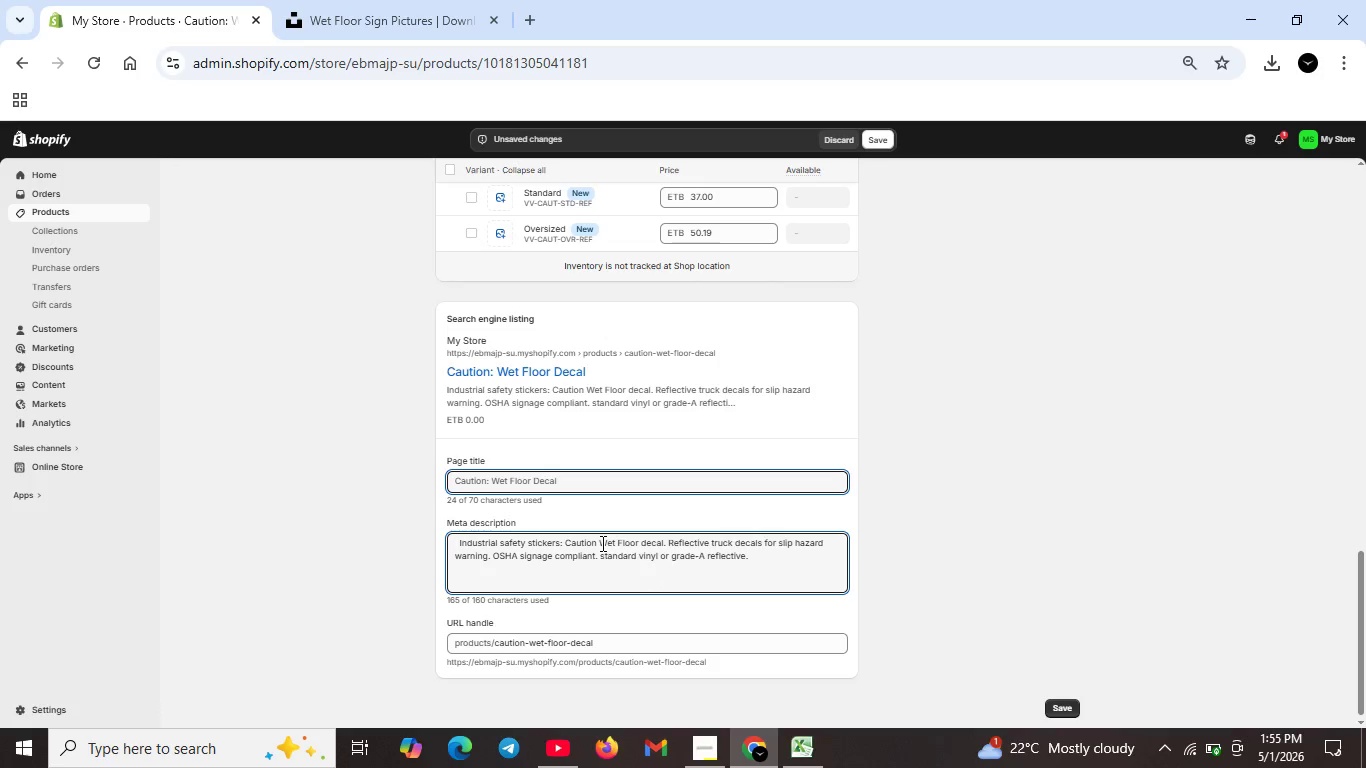 
left_click([620, 543])
 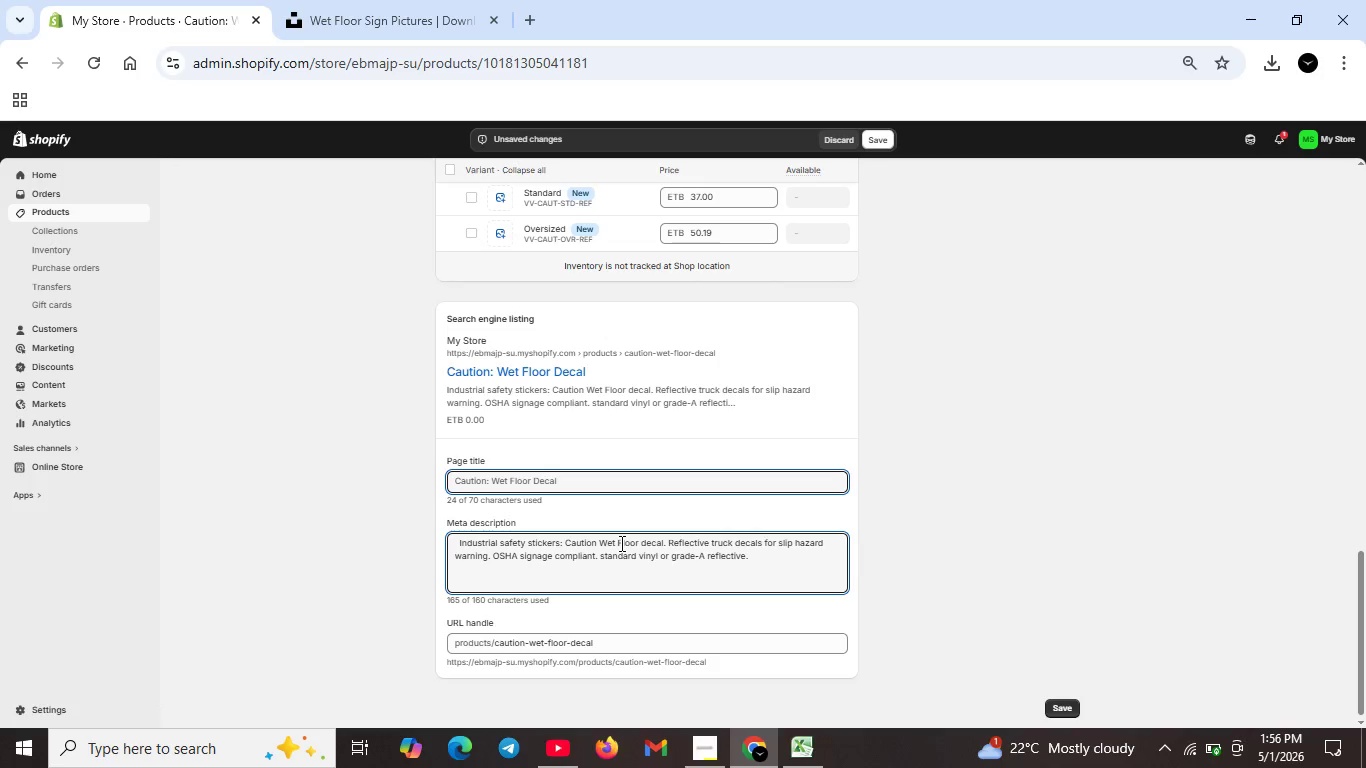 
key(ArrowRight)
 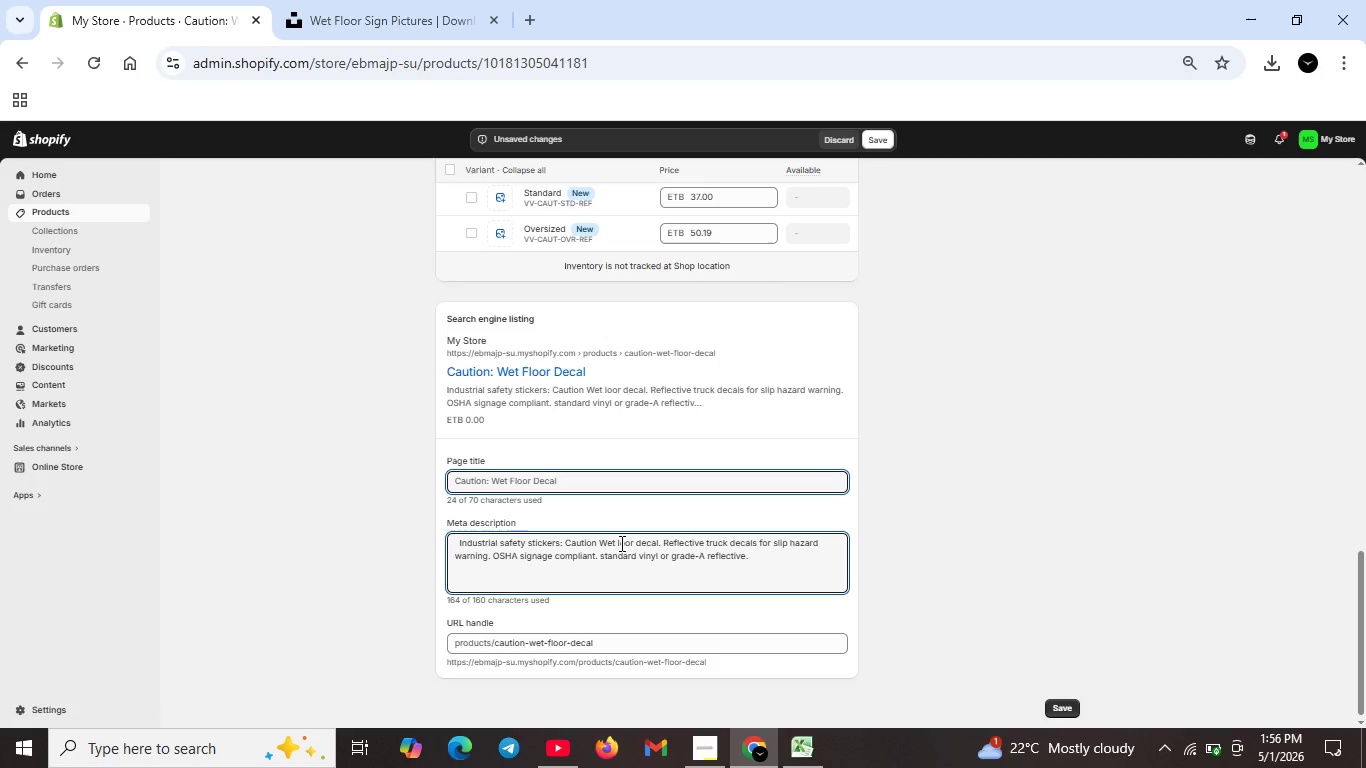 
key(Backspace)
 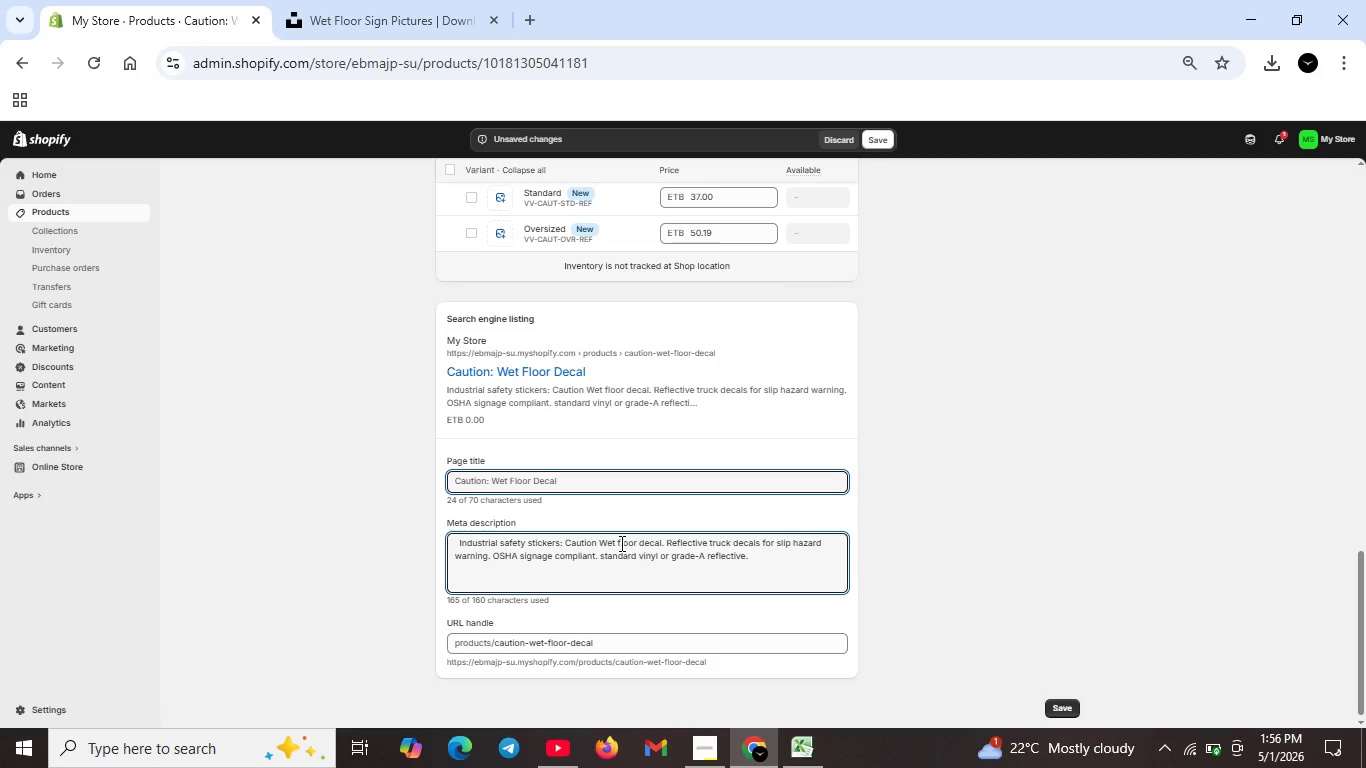 
key(F)
 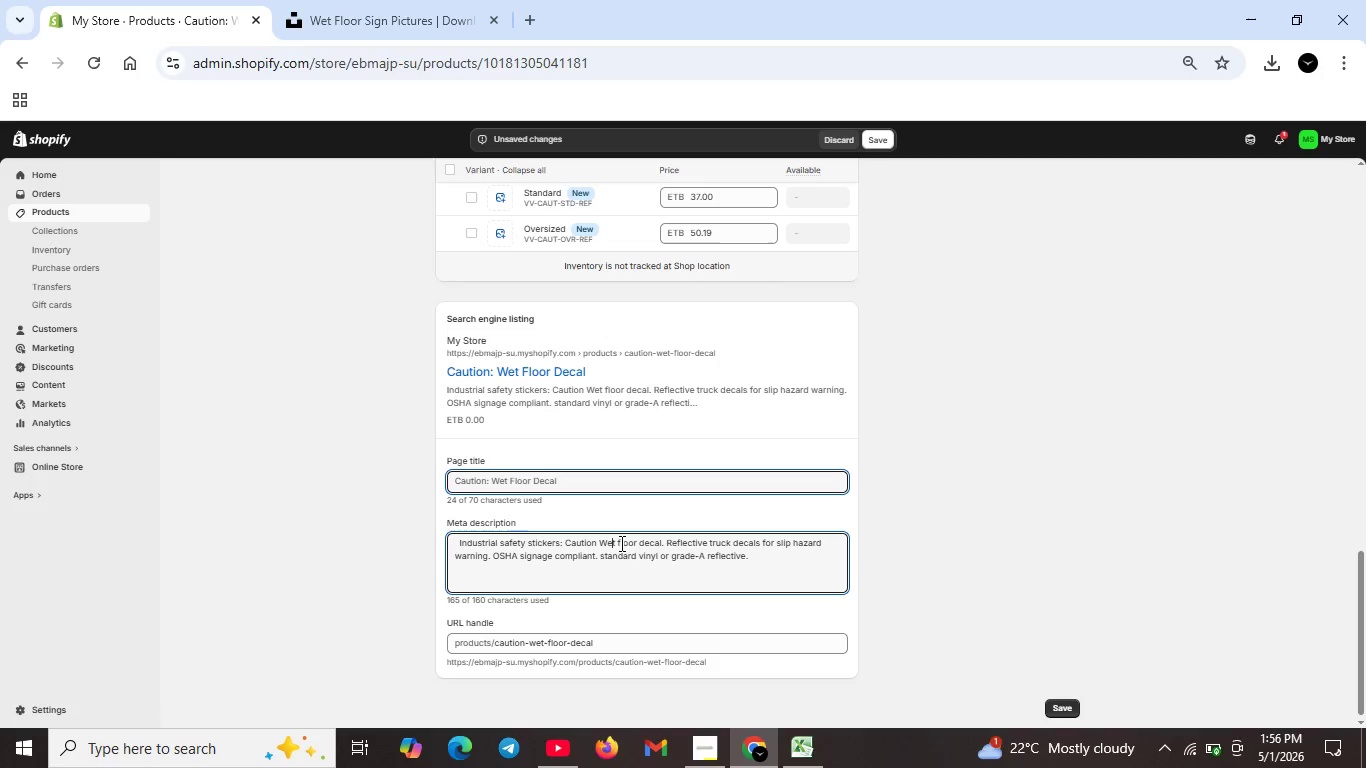 
key(ArrowLeft)
 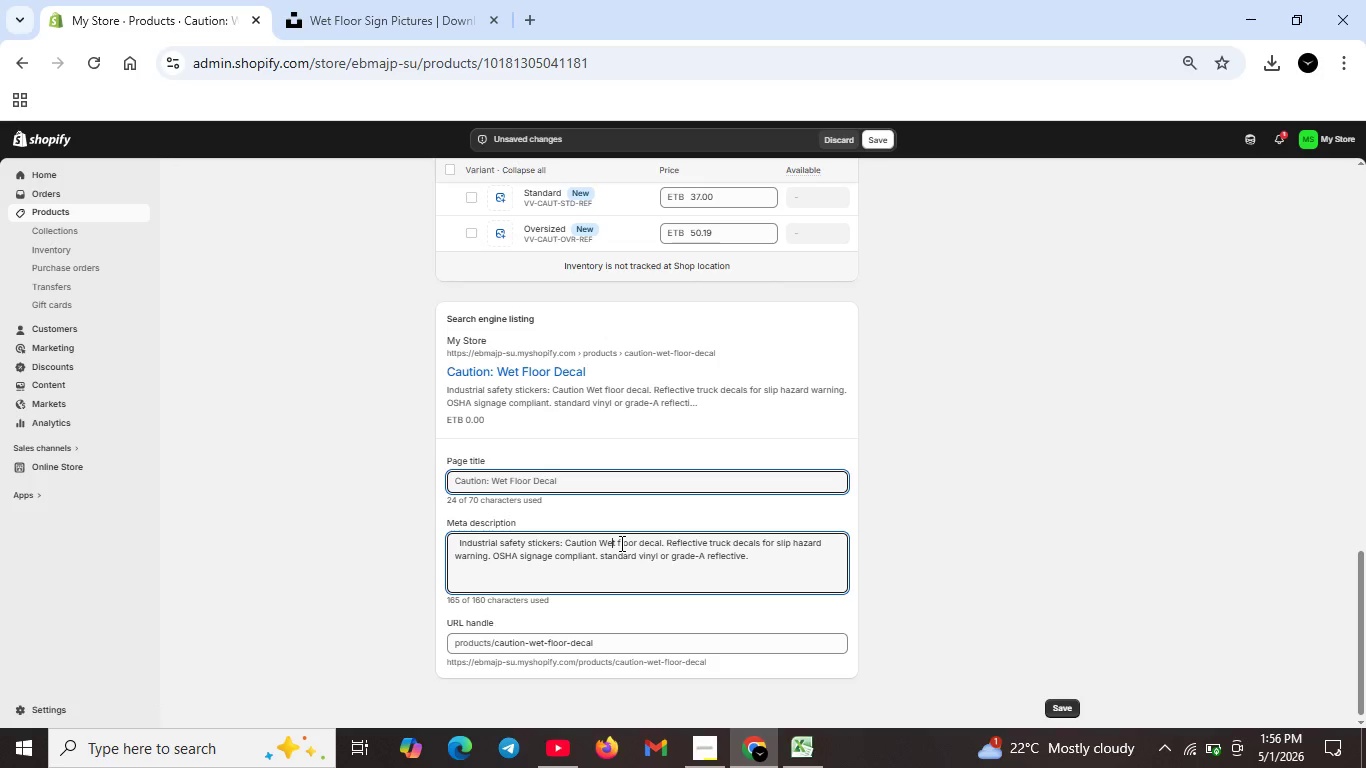 
key(ArrowLeft)
 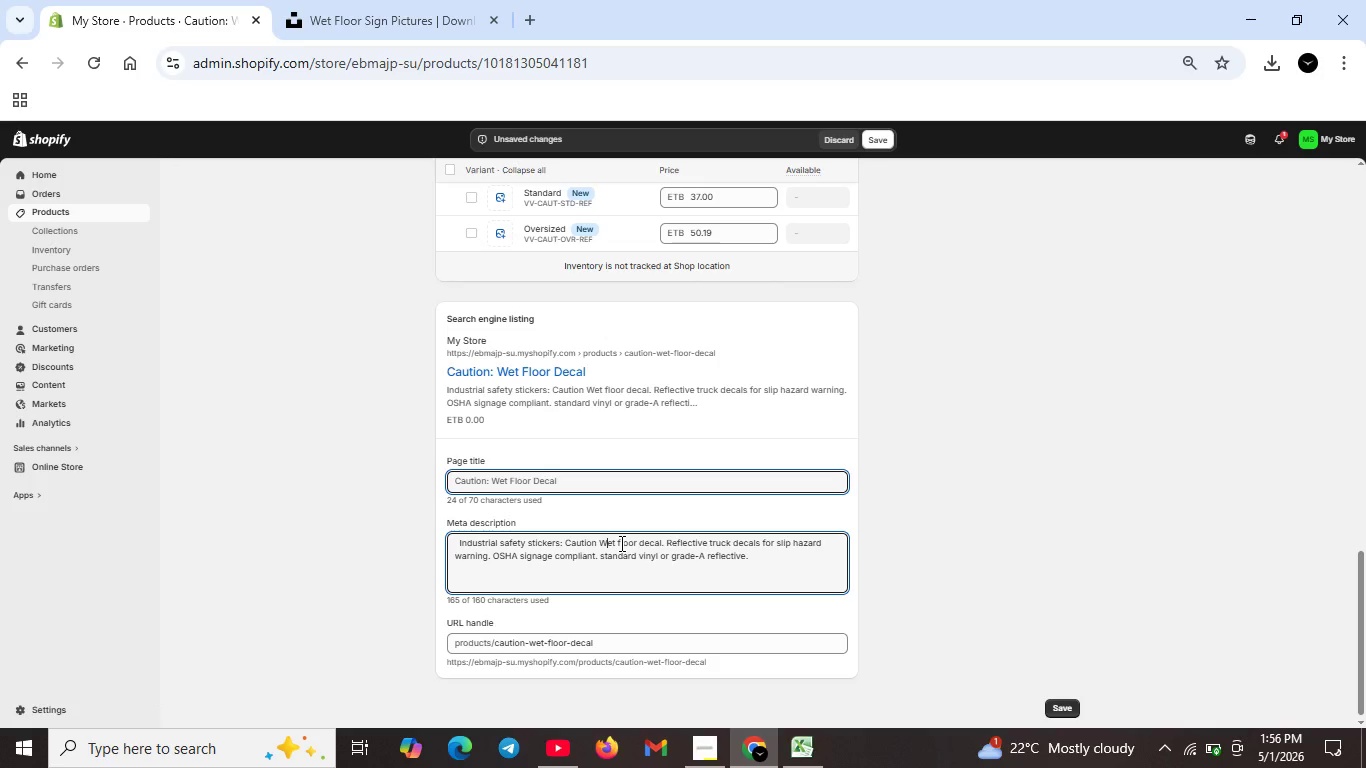 
key(ArrowLeft)
 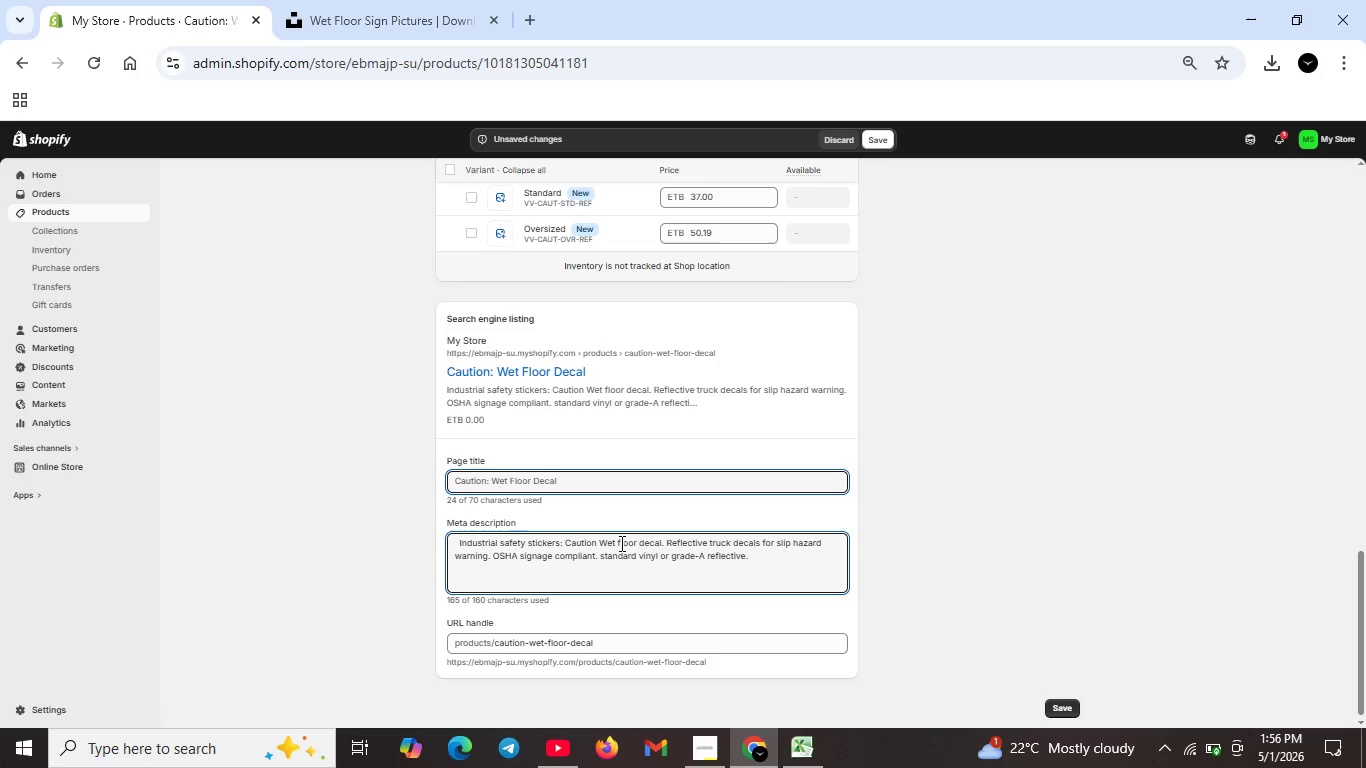 
key(ArrowLeft)
 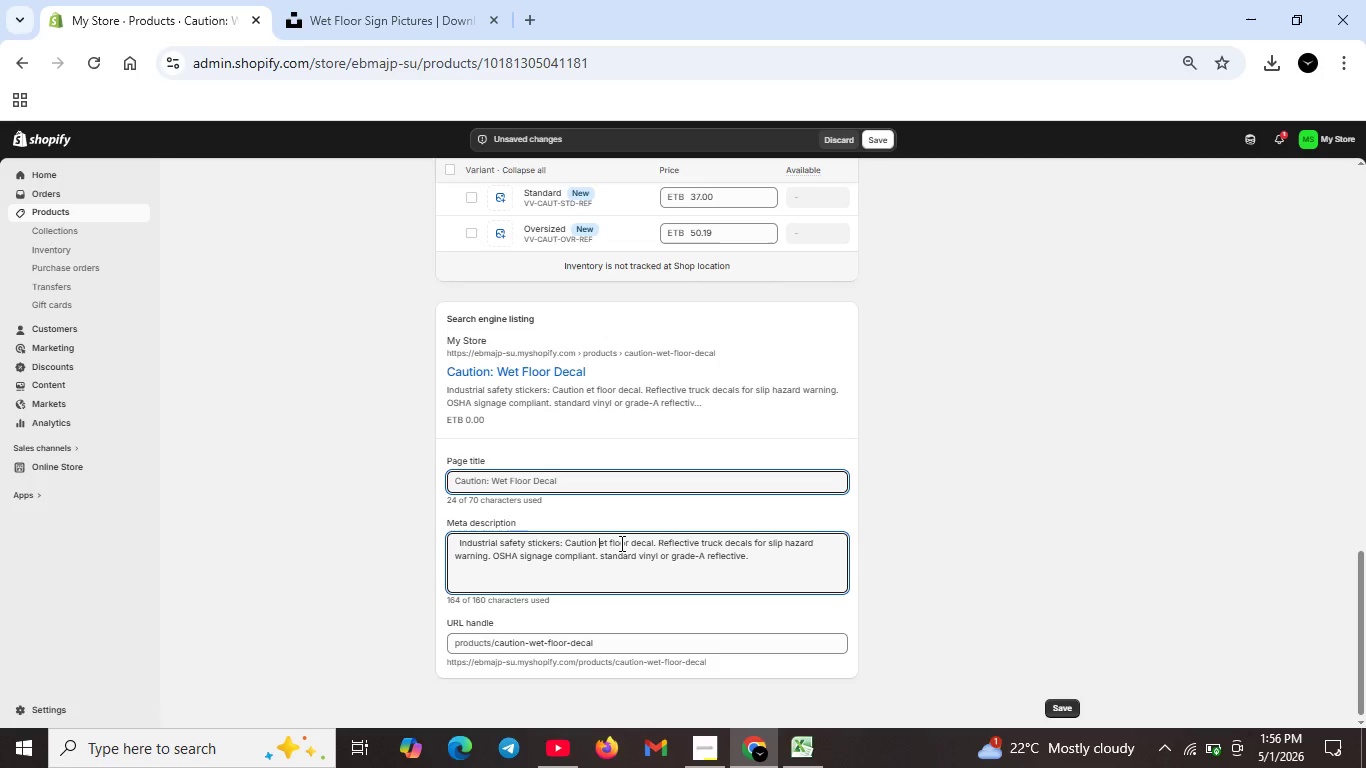 
key(Backspace)
 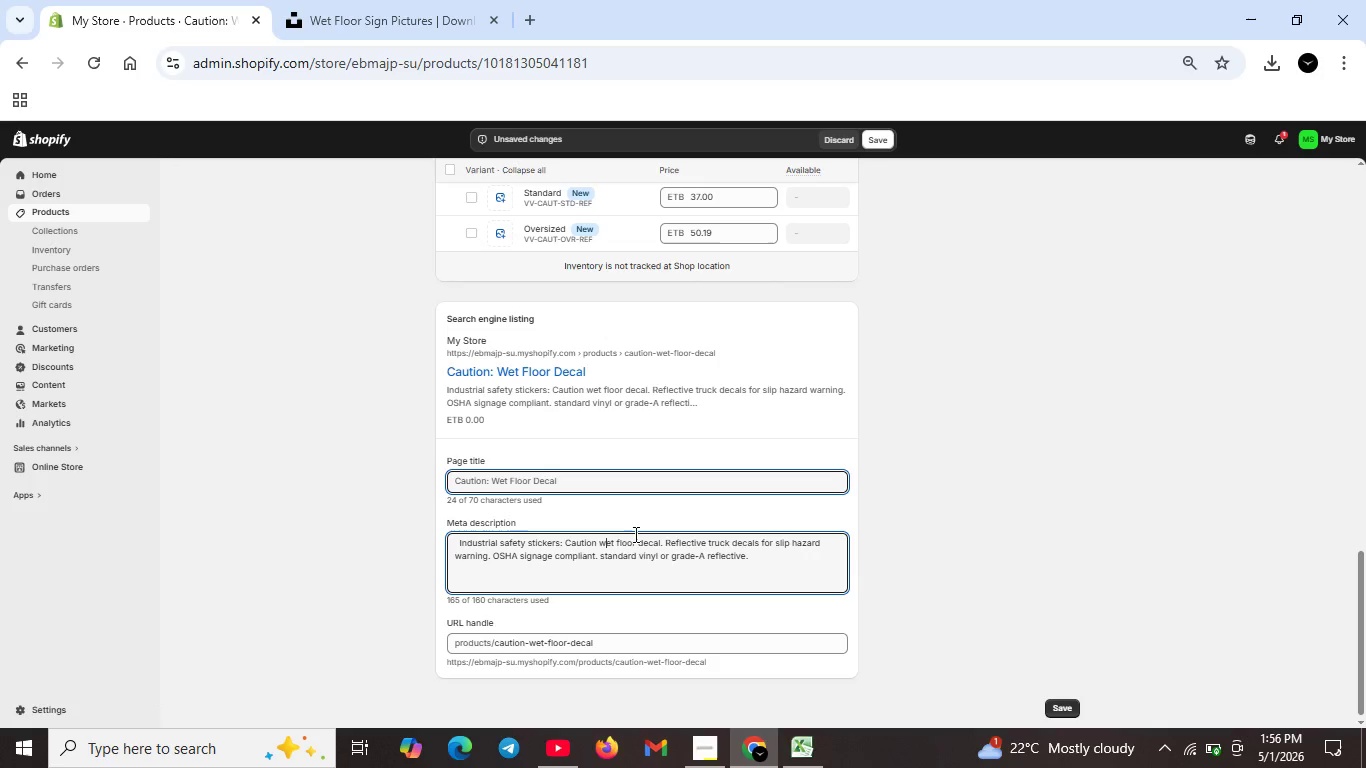 
key(W)
 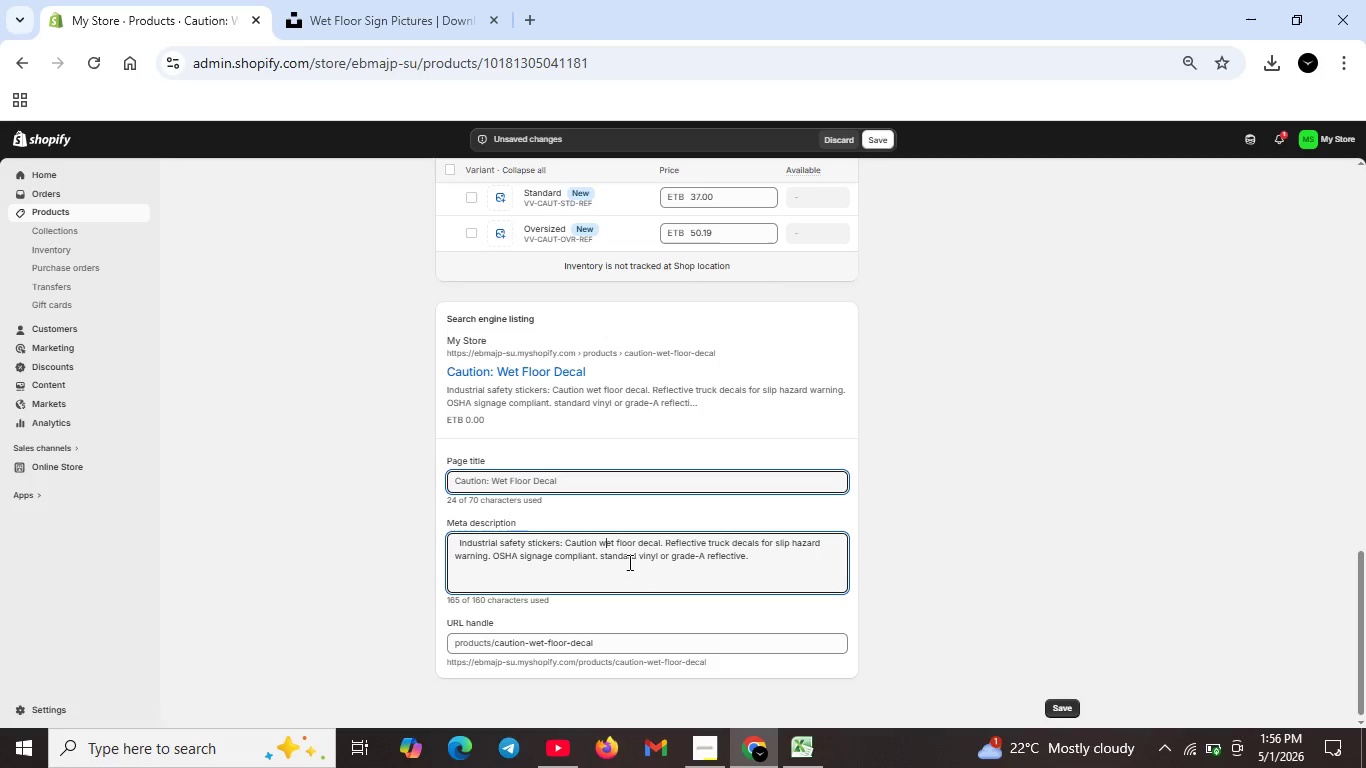 
wait(6.38)
 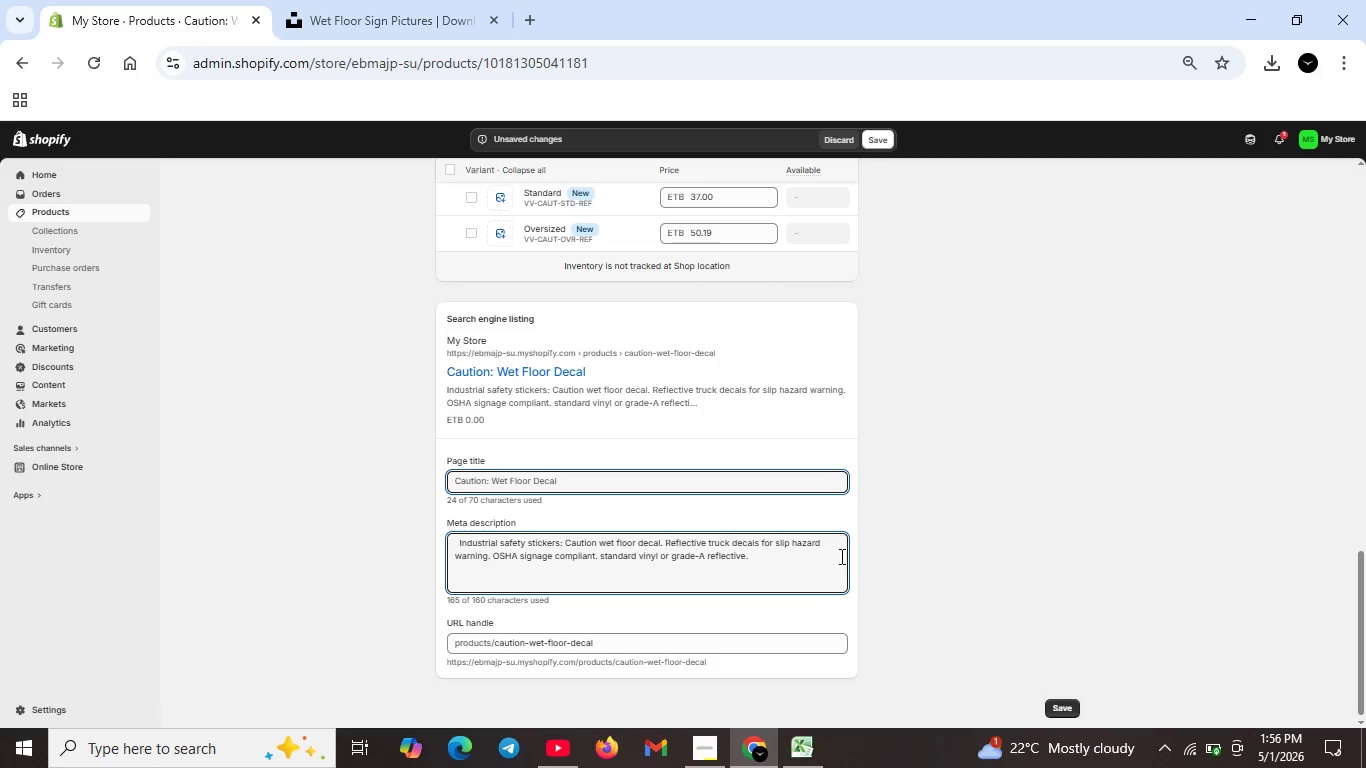 
left_click_drag(start_coordinate=[593, 556], to_coordinate=[683, 557])
 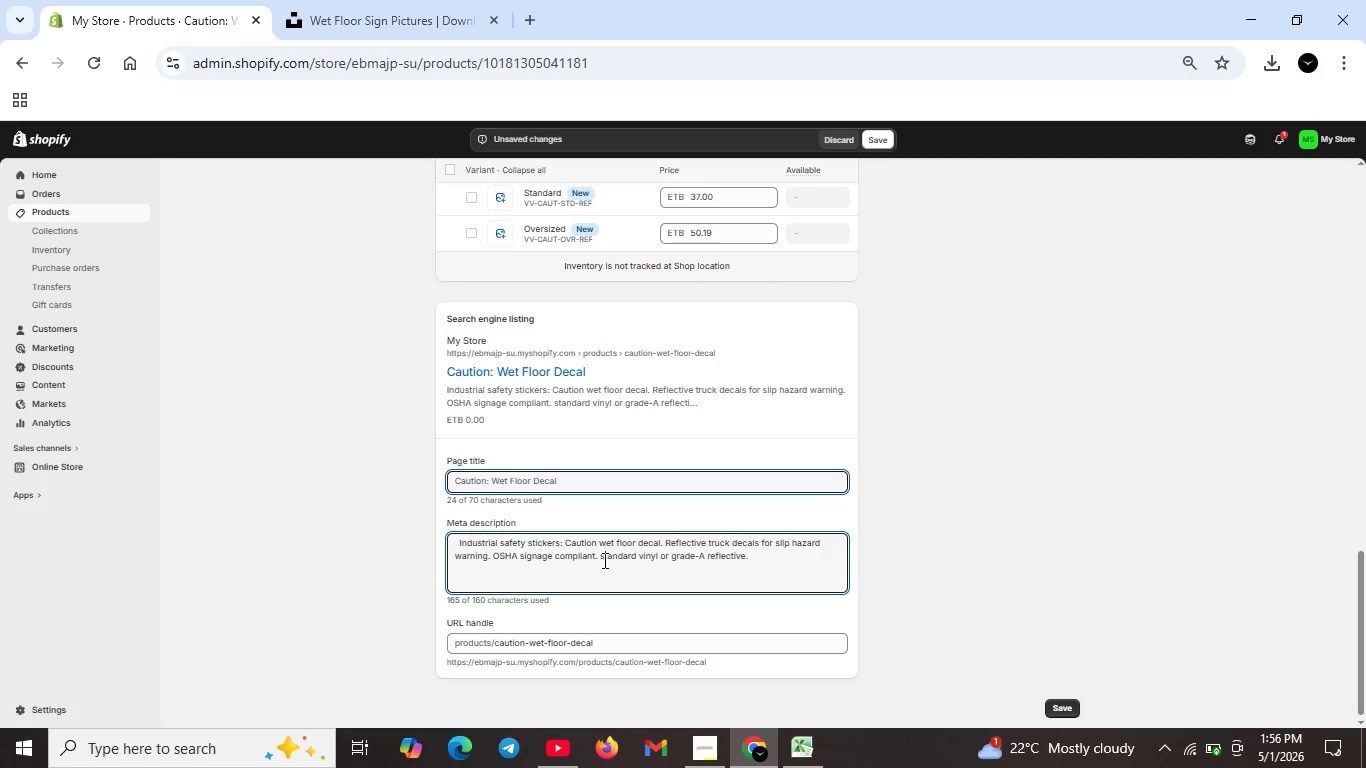 
left_click([621, 559])
 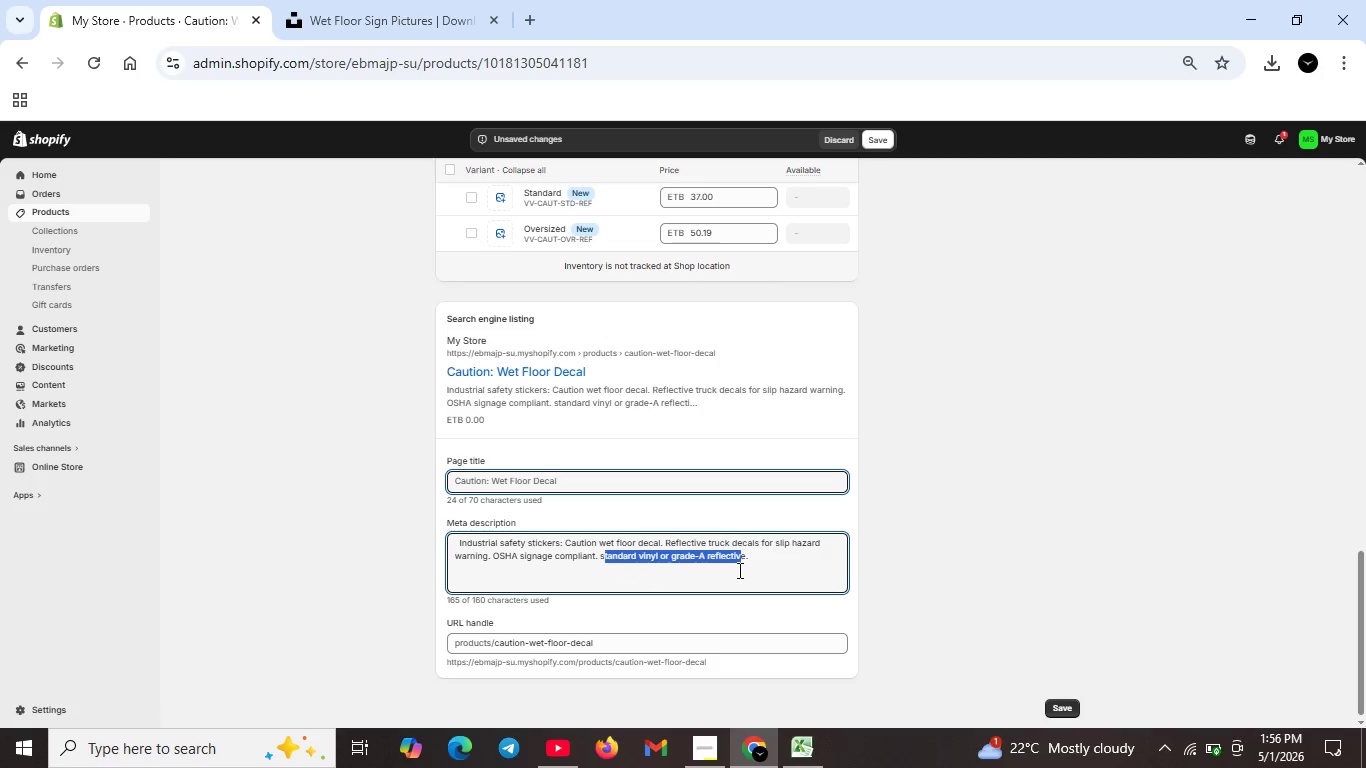 
left_click_drag(start_coordinate=[603, 560], to_coordinate=[743, 564])
 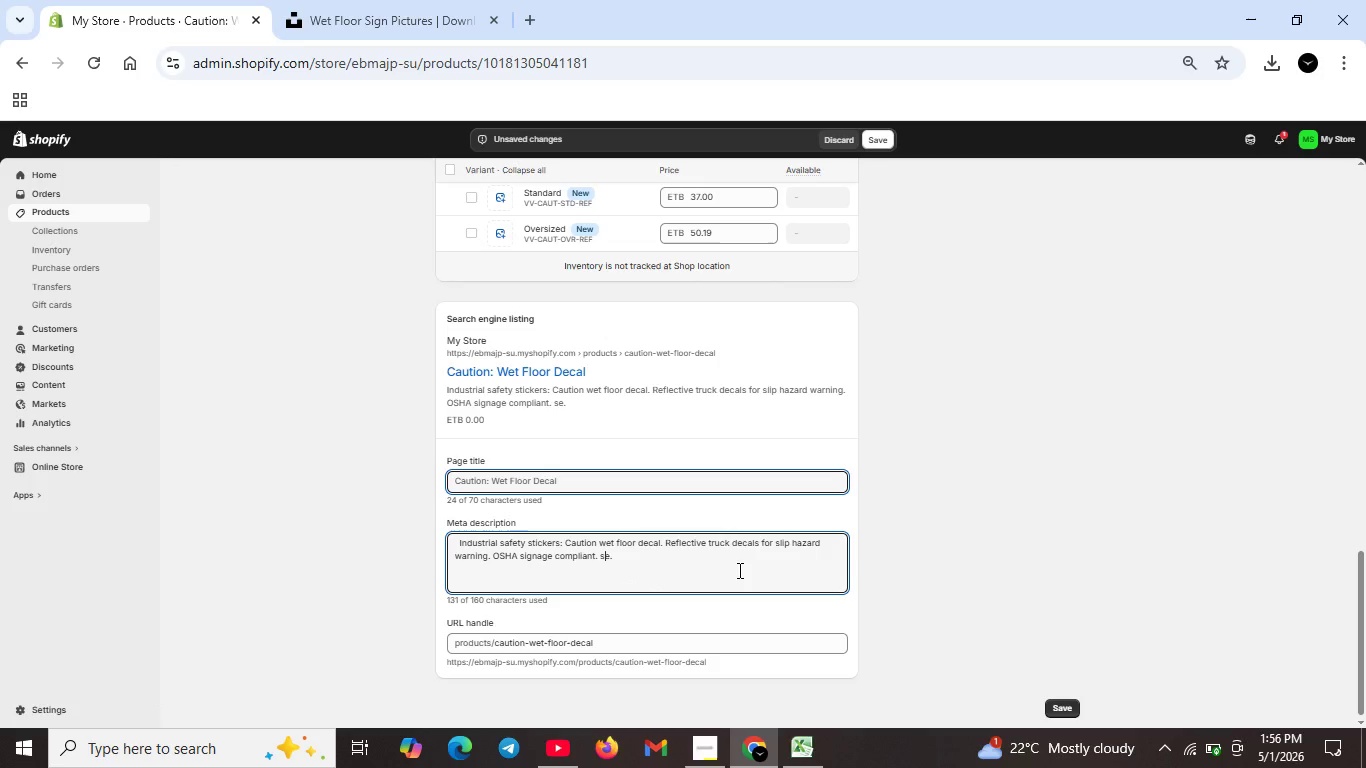 
key(Backspace)
 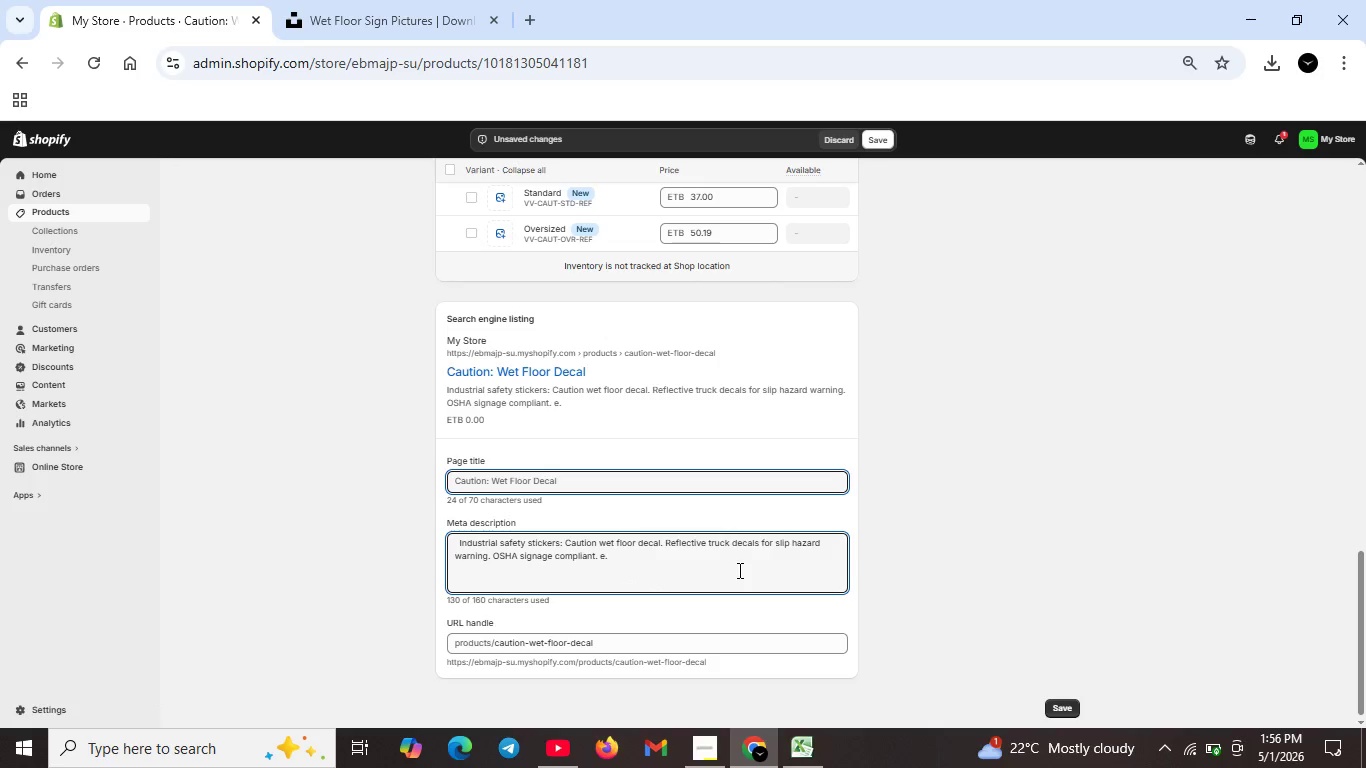 
key(Backspace)
 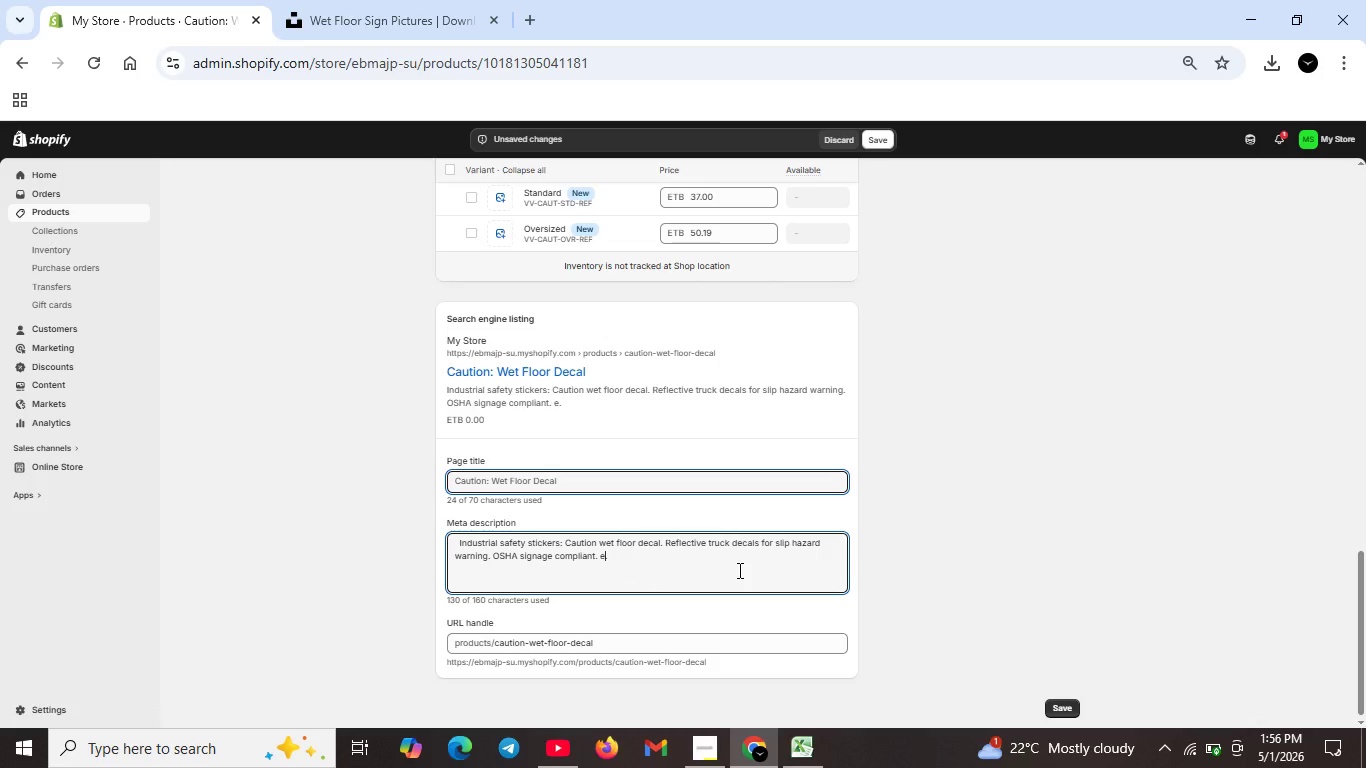 
key(ArrowRight)
 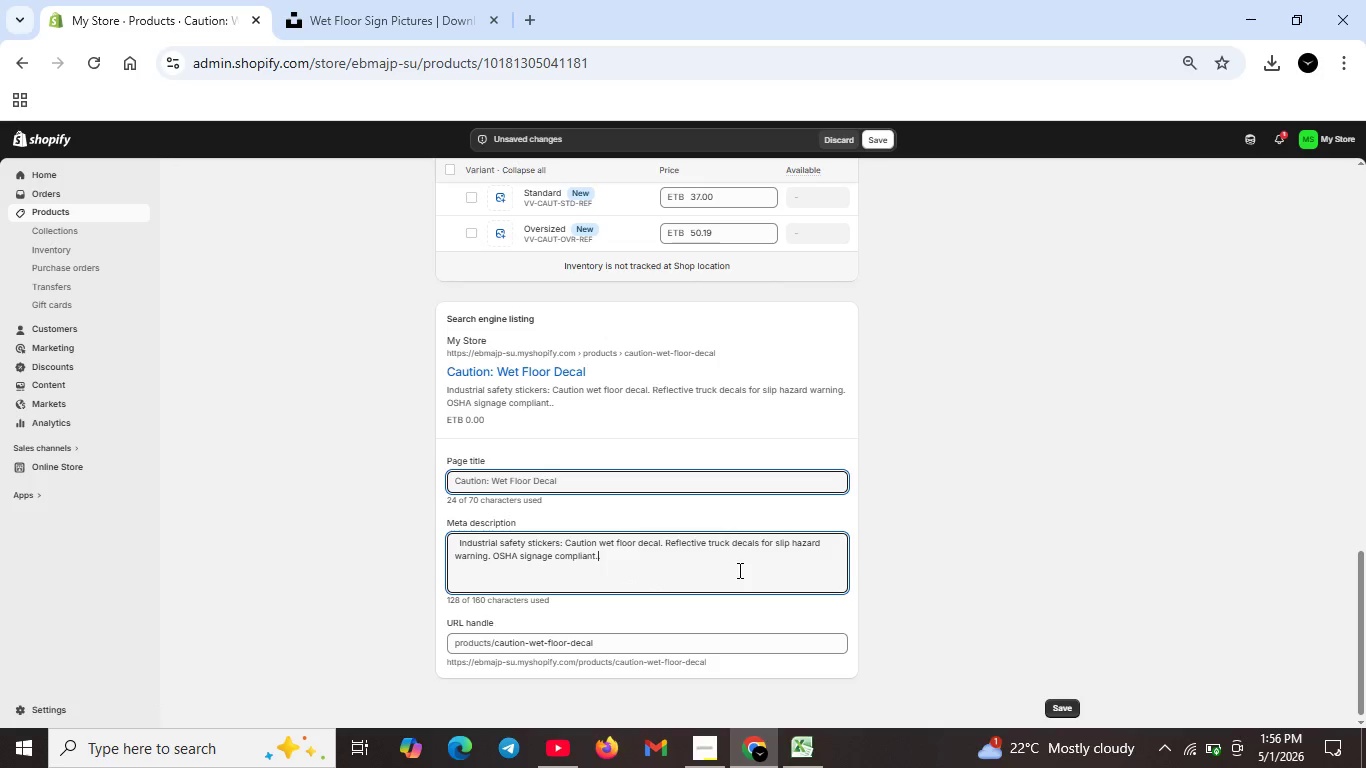 
key(Backspace)
 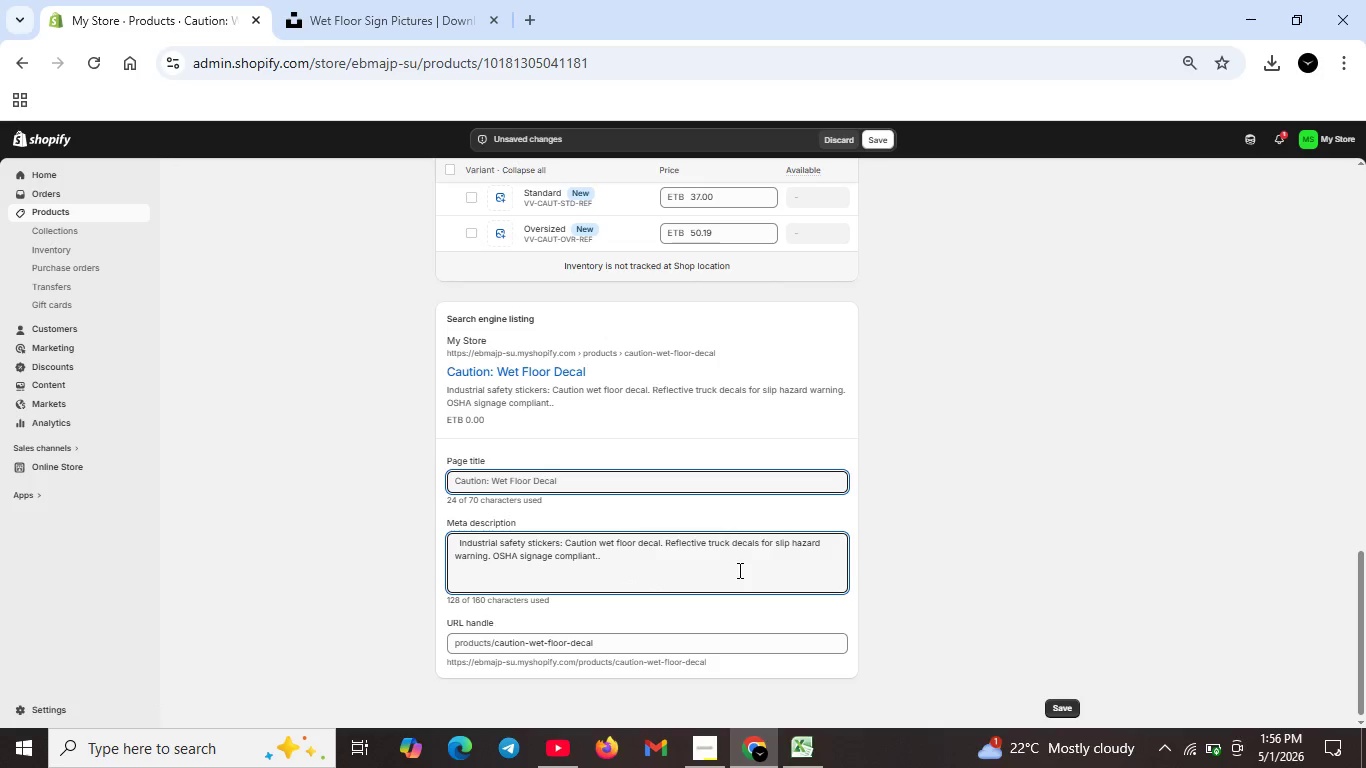 
key(Backspace)
 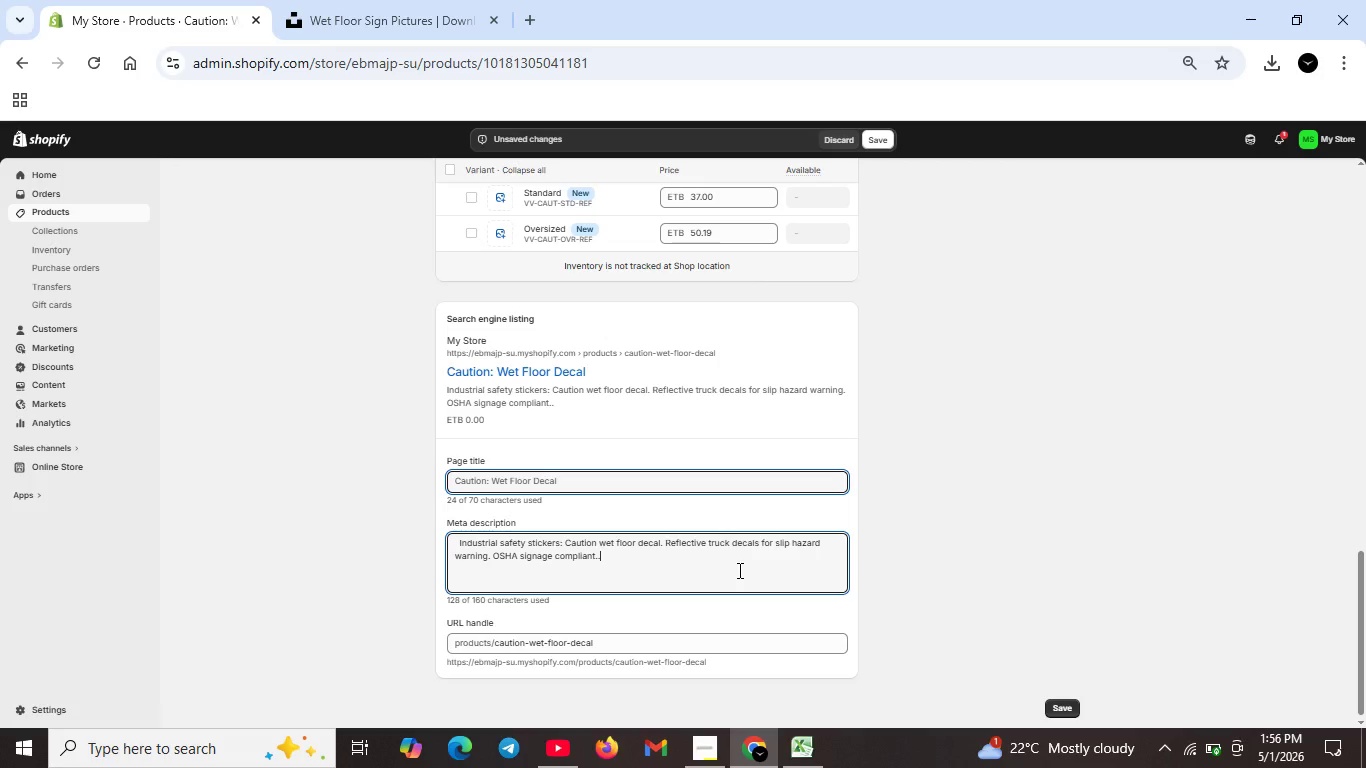 
key(ArrowRight)
 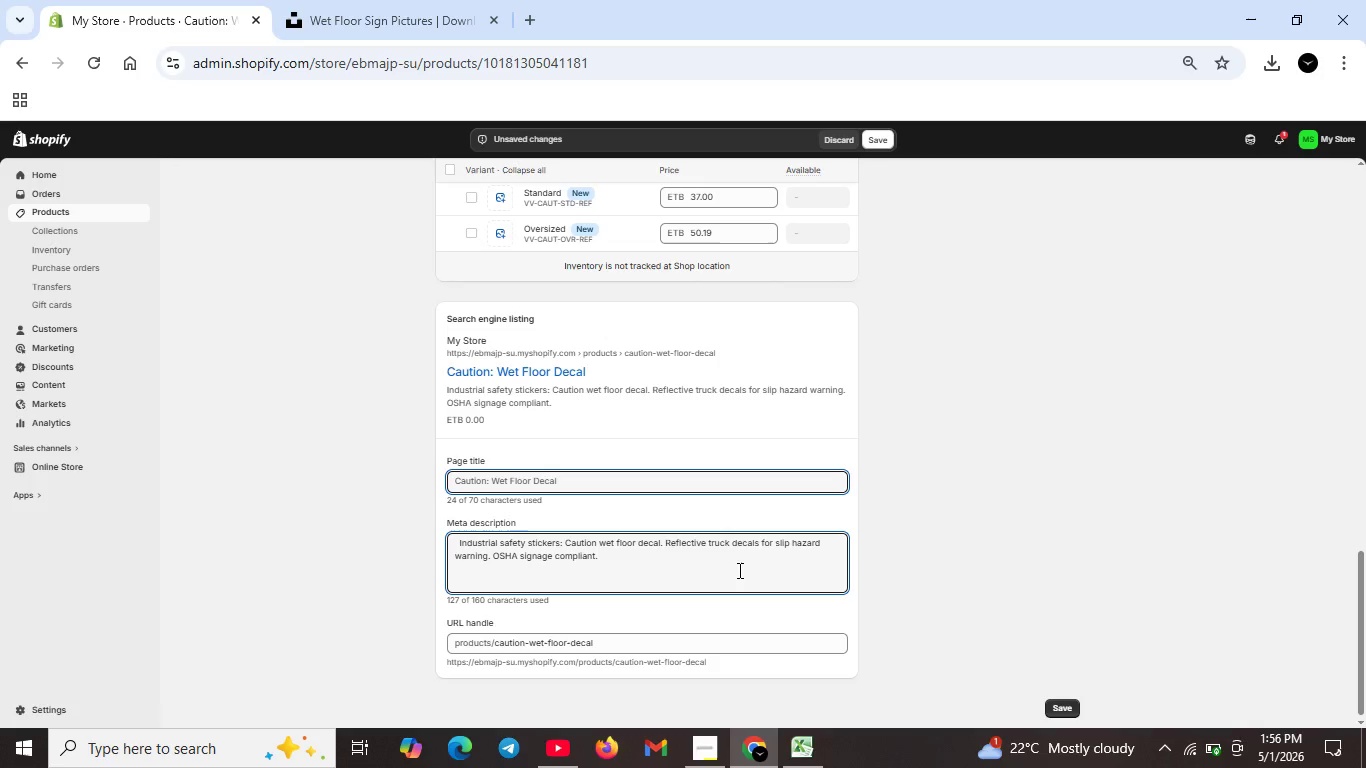 
key(Backspace)
 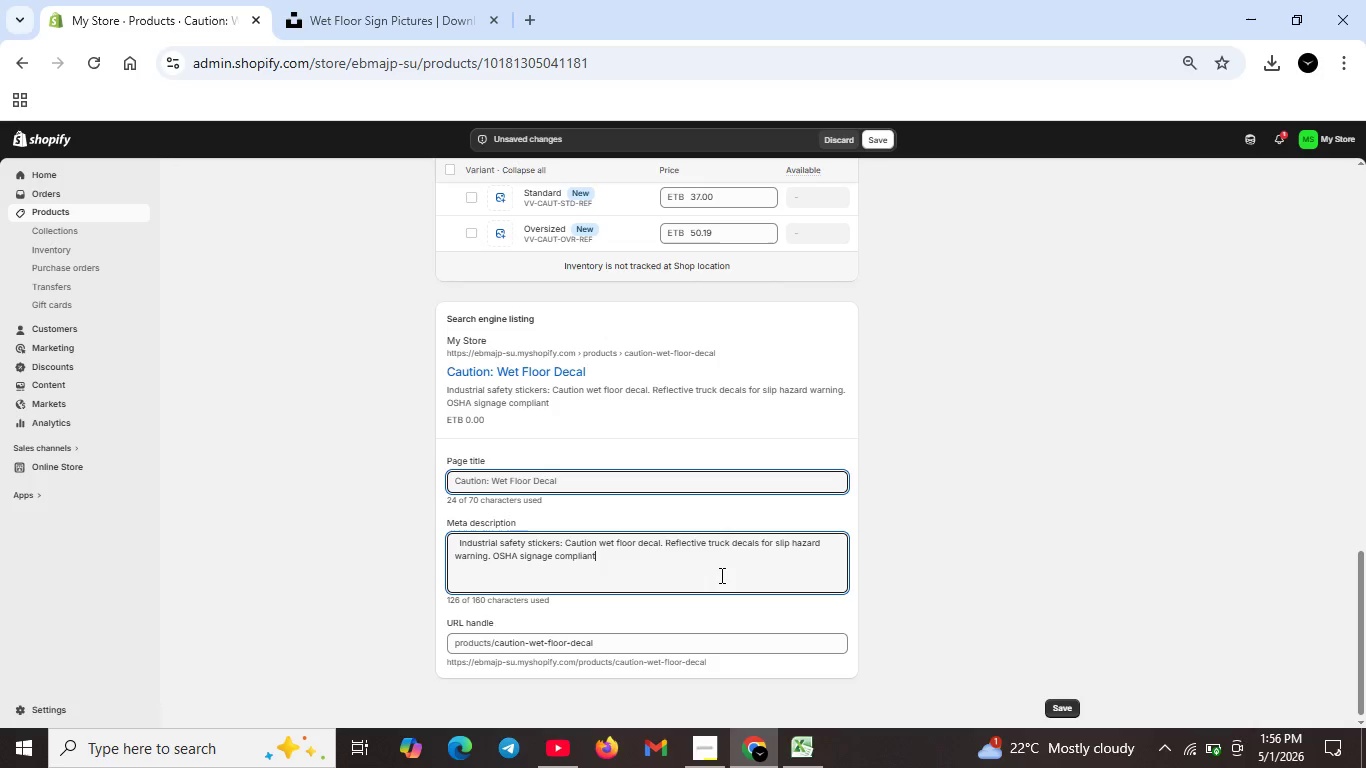 
key(Backspace)
 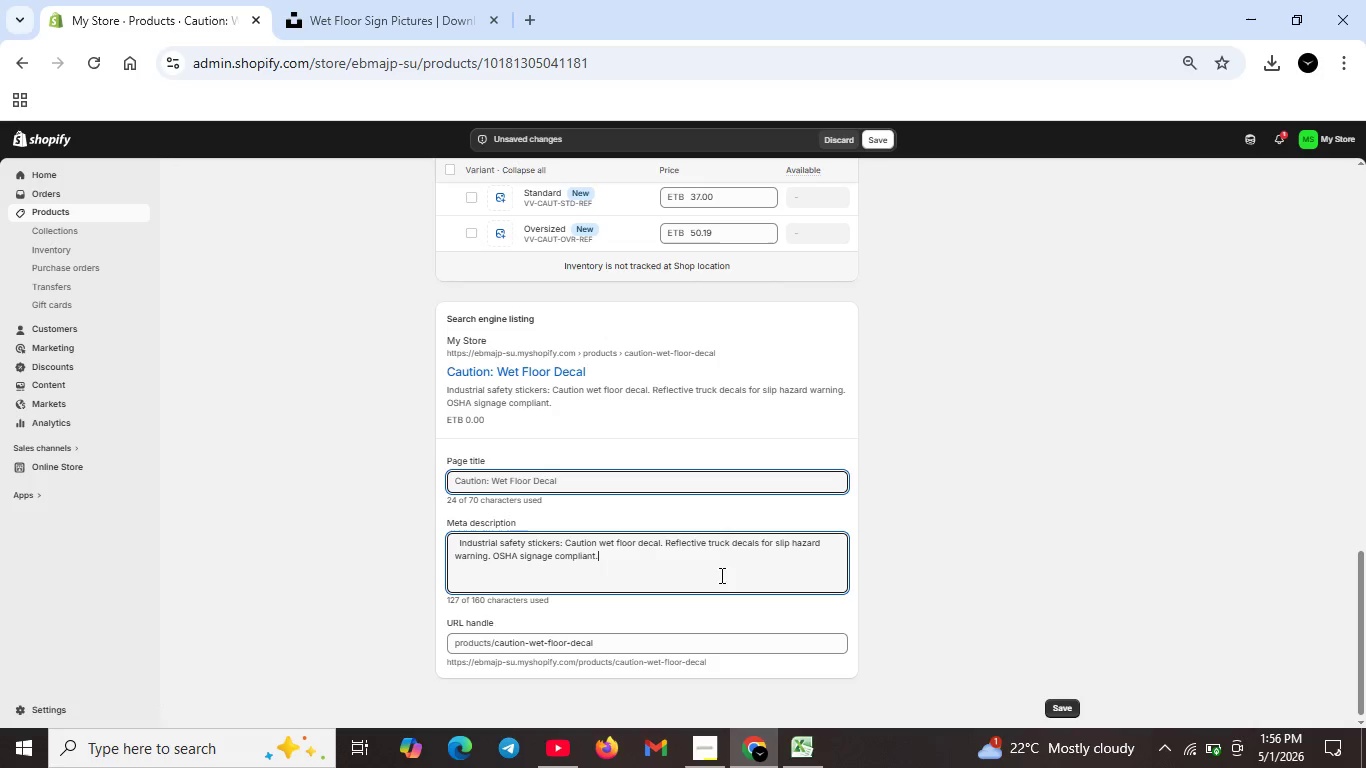 
key(Period)
 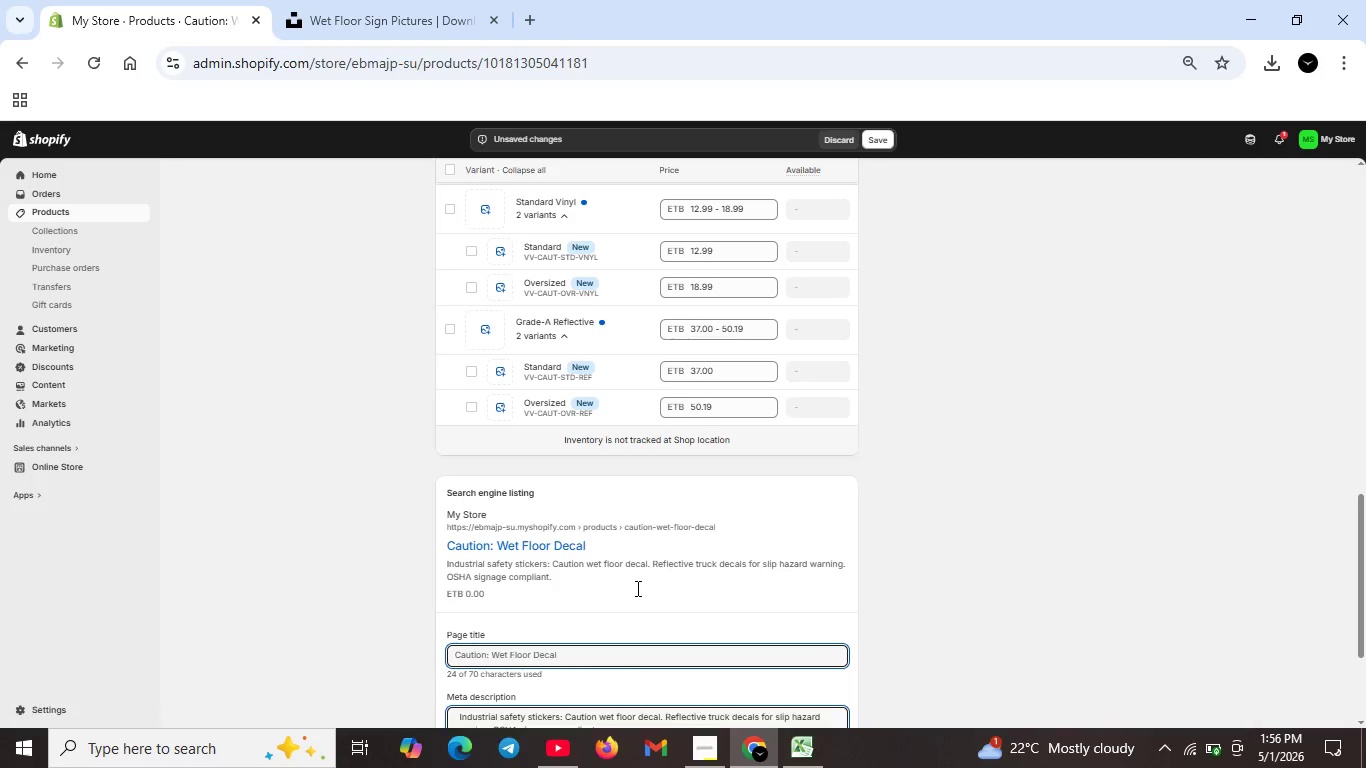 
scroll: coordinate [628, 454], scroll_direction: up, amount: 17.0
 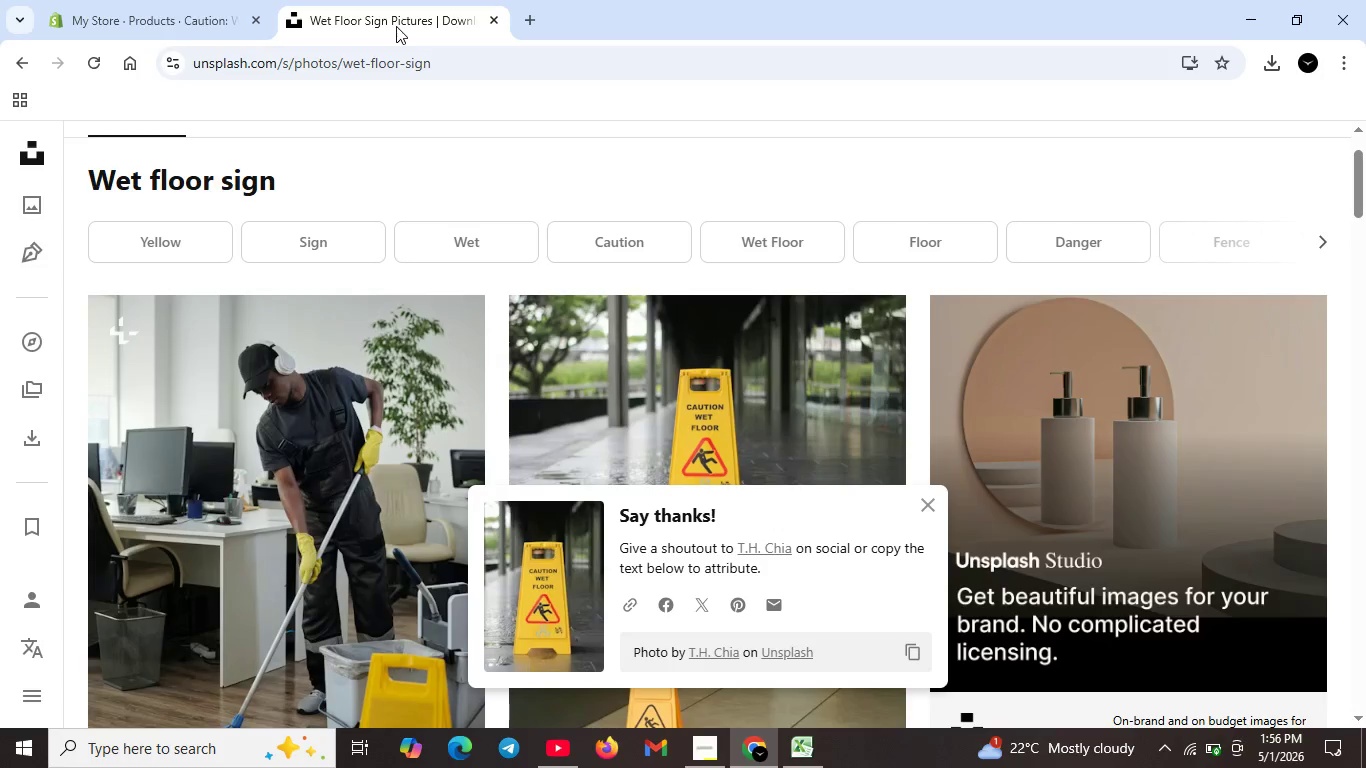 
left_click([393, 27])
 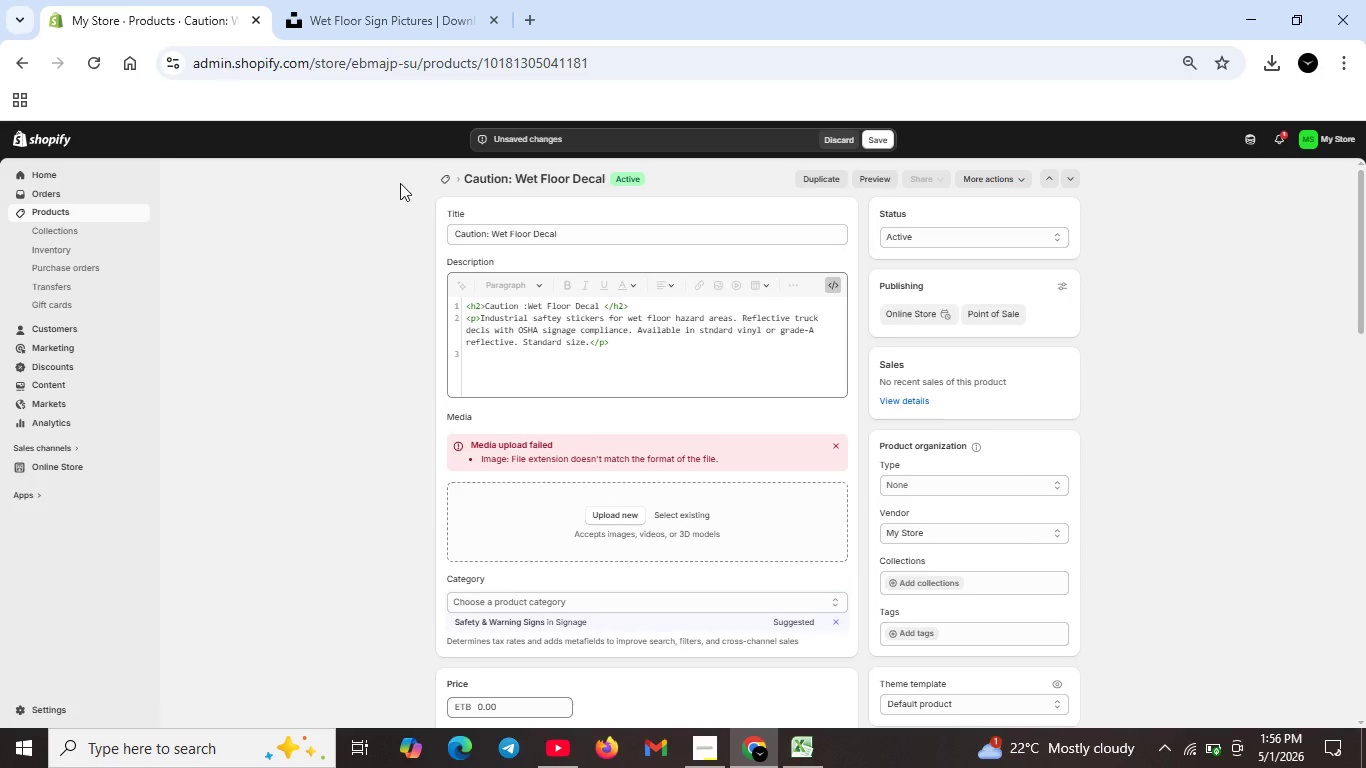 
left_click([138, 4])
 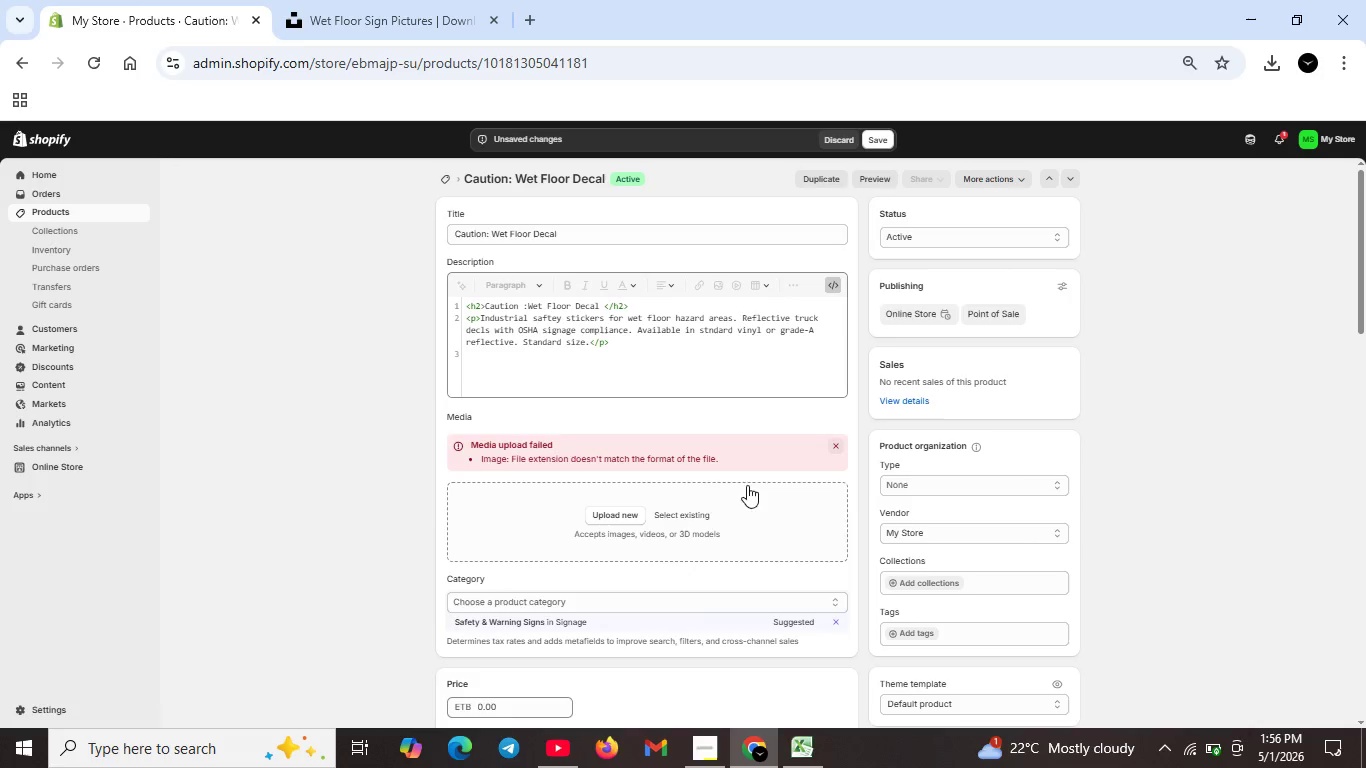 
left_click([836, 441])
 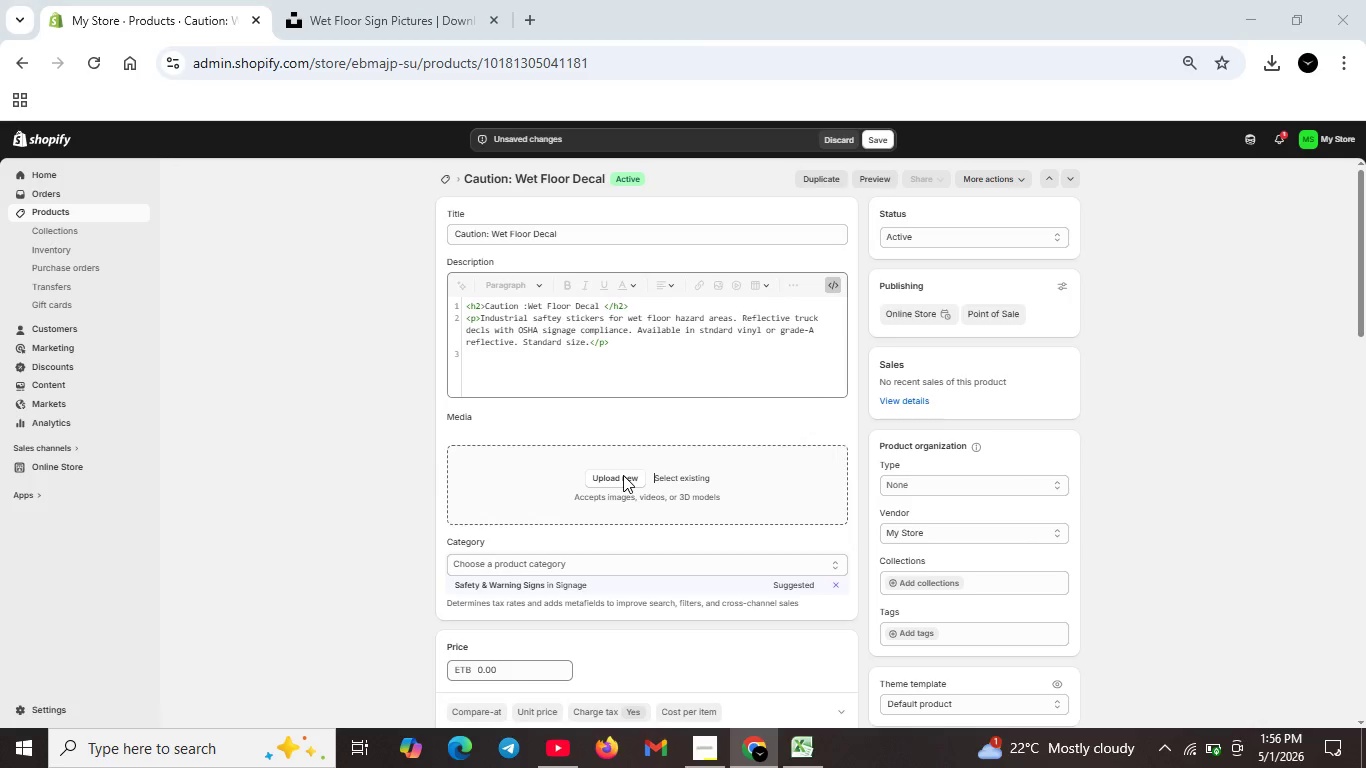 
left_click([620, 467])
 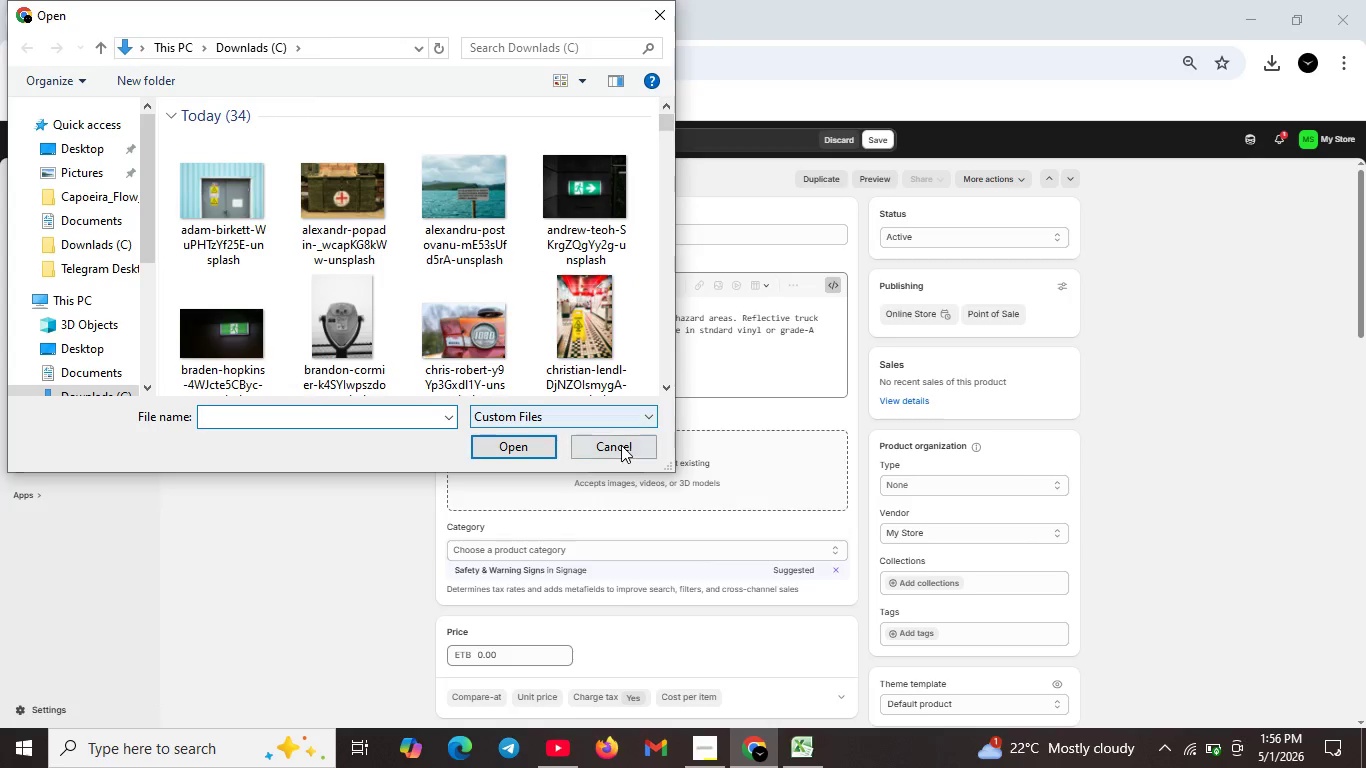 
left_click([621, 445])
 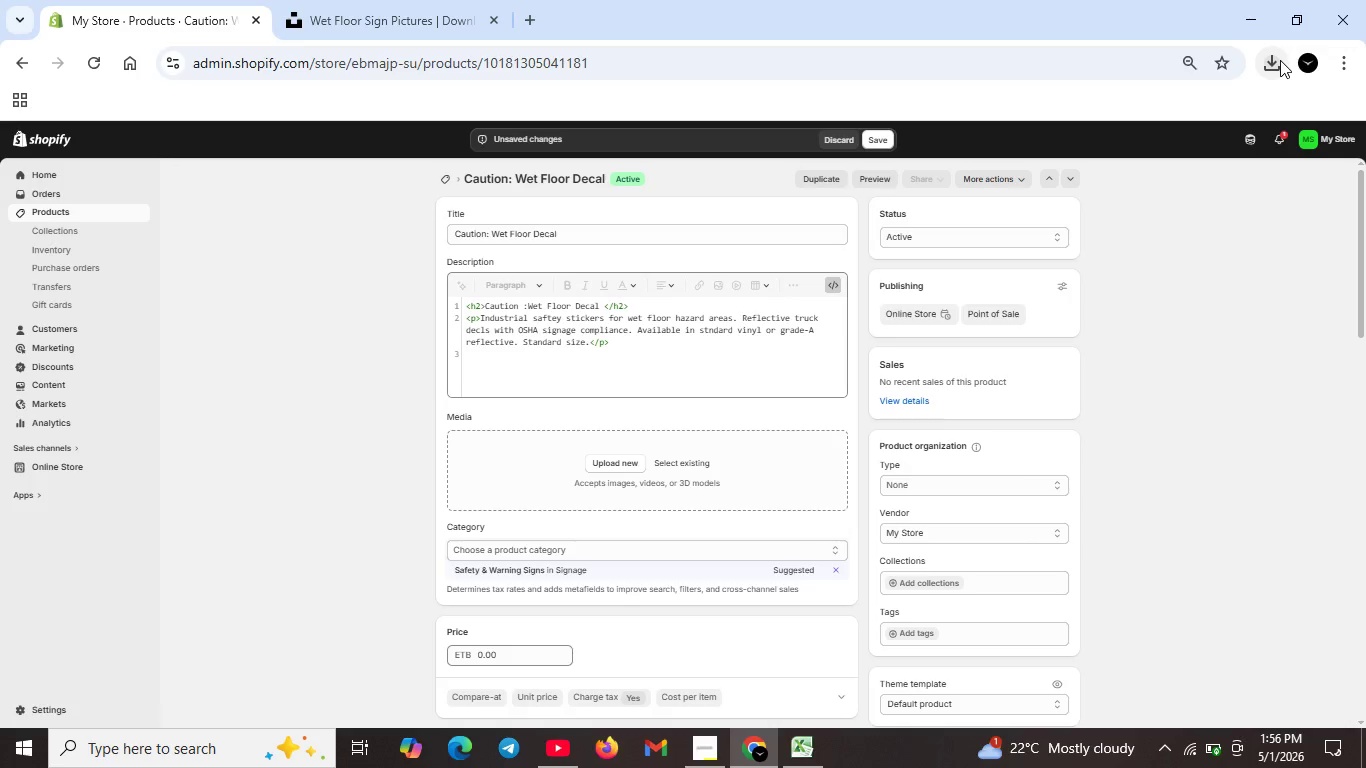 
left_click([1282, 61])
 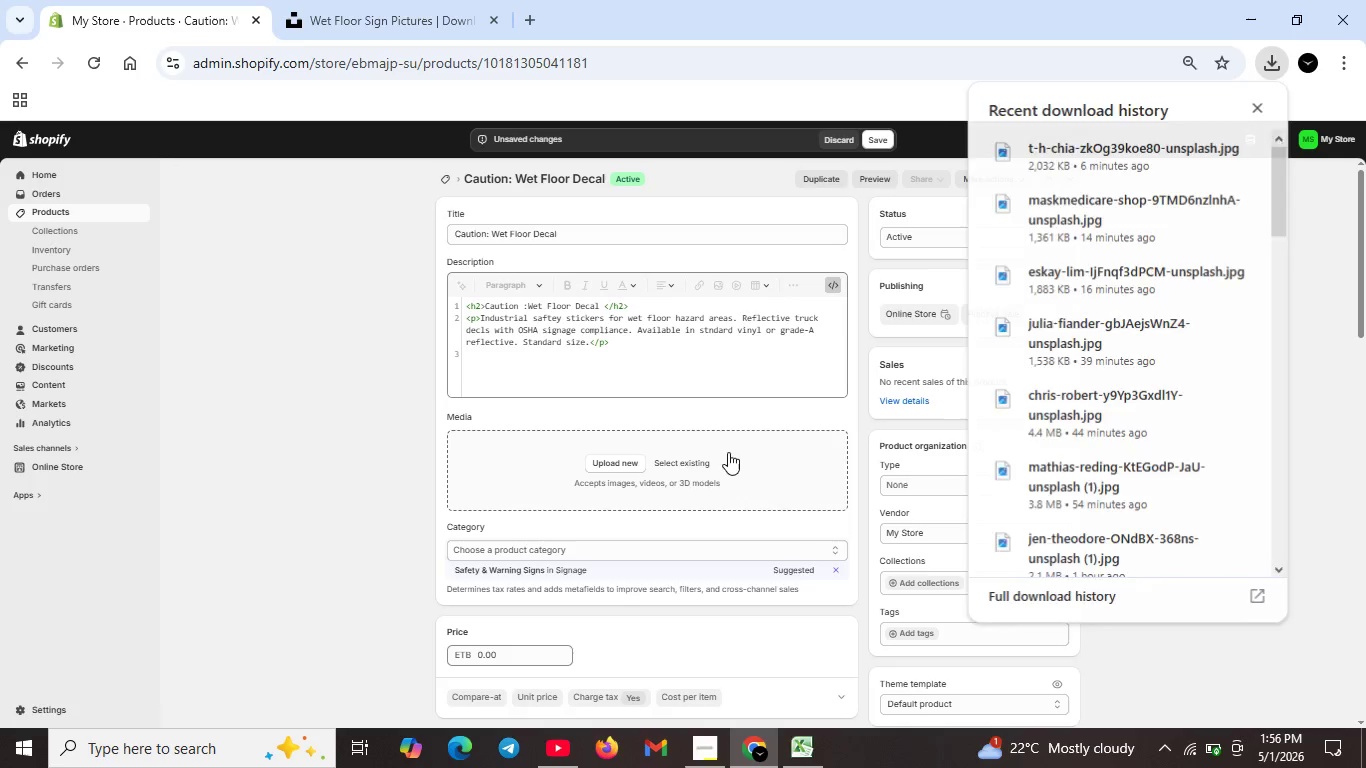 
left_click([728, 451])
 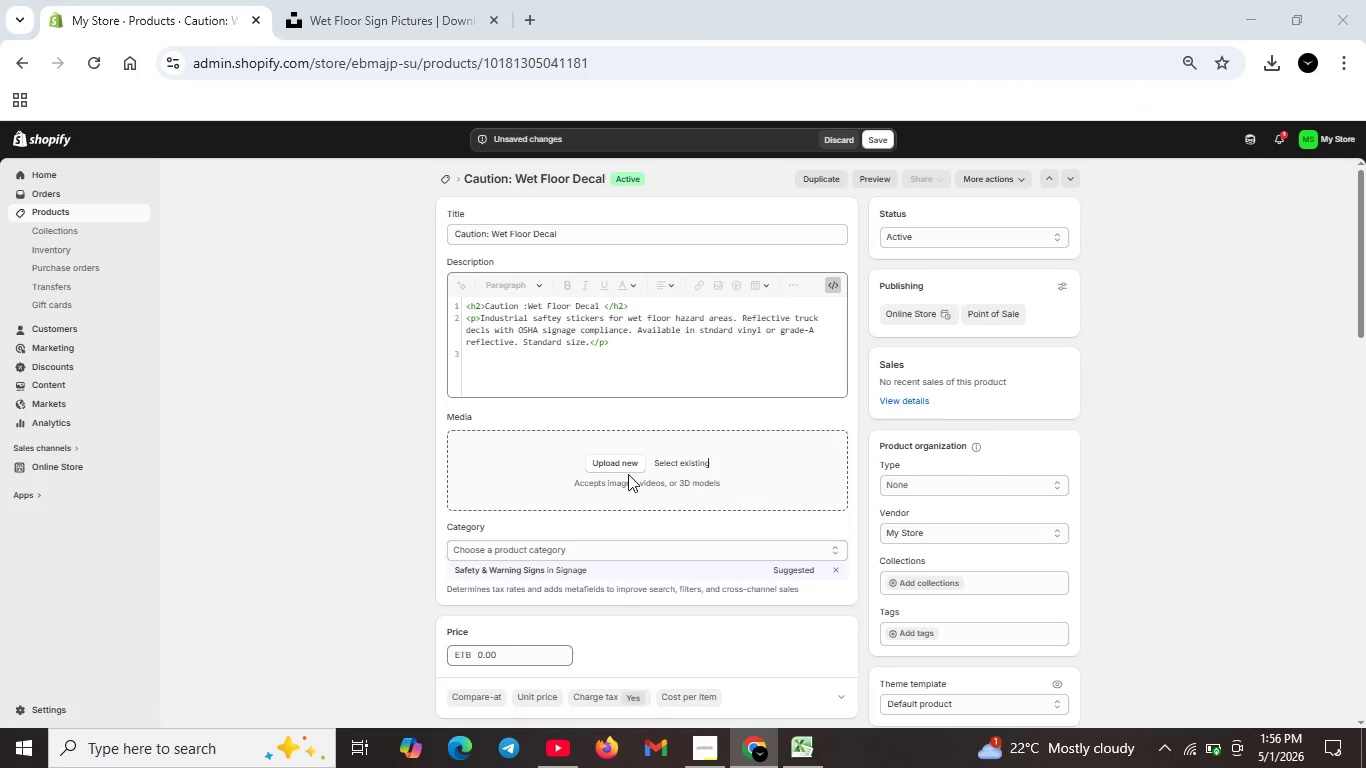 
mouse_move([606, 469])
 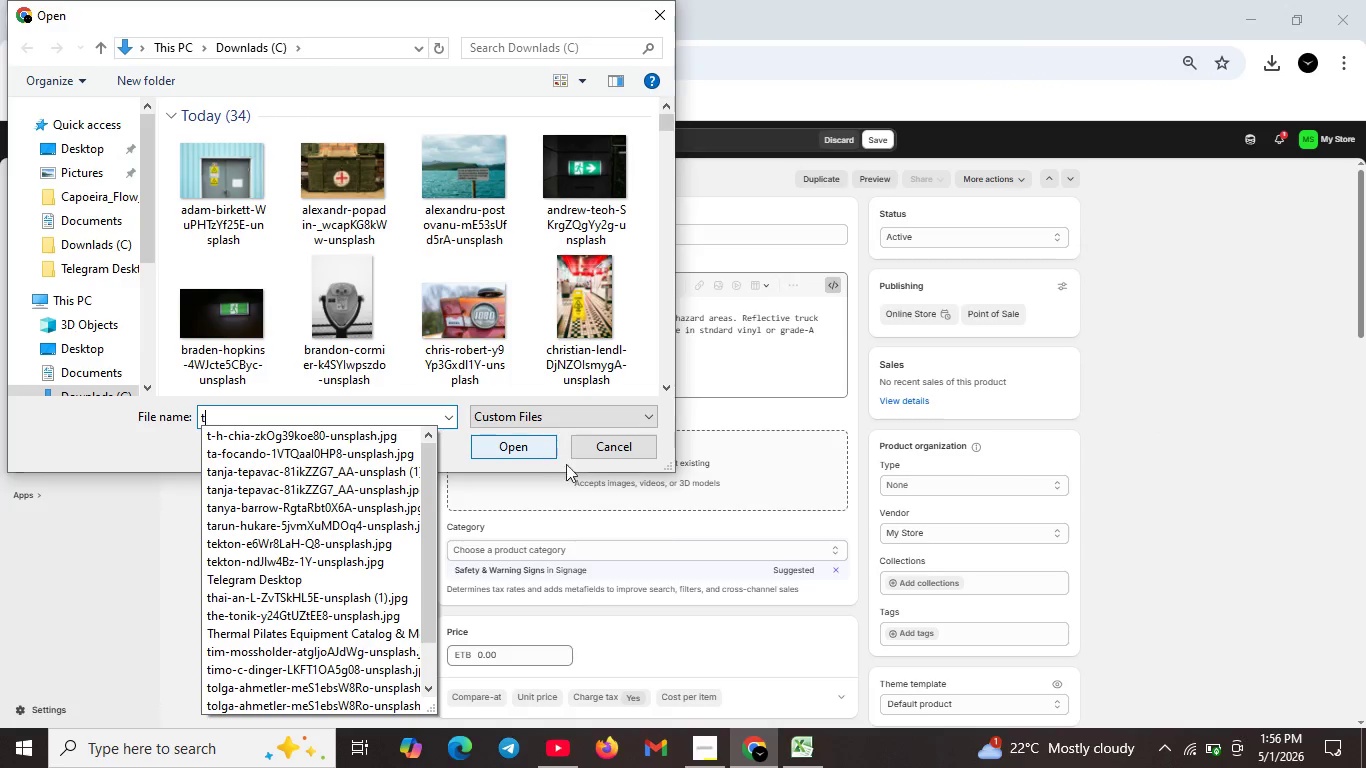 
key(T)
 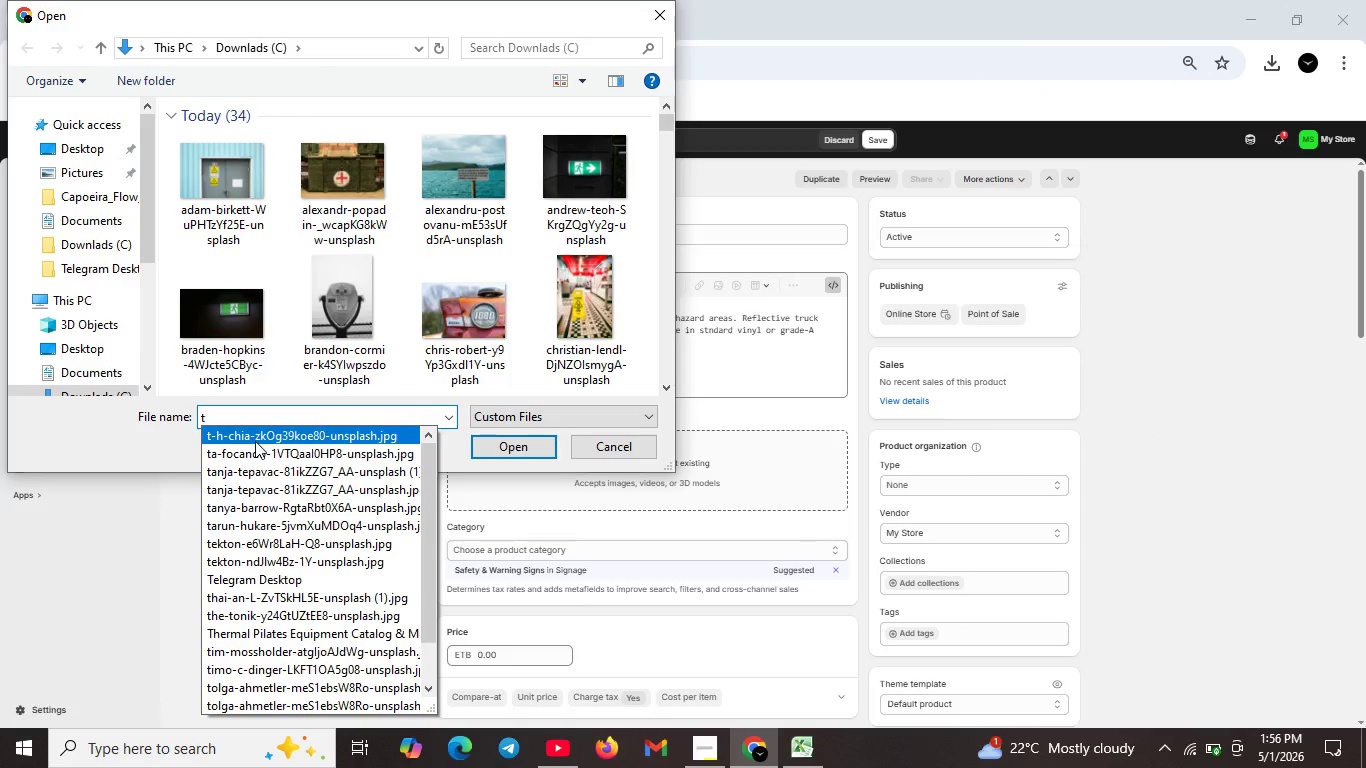 
left_click([255, 441])
 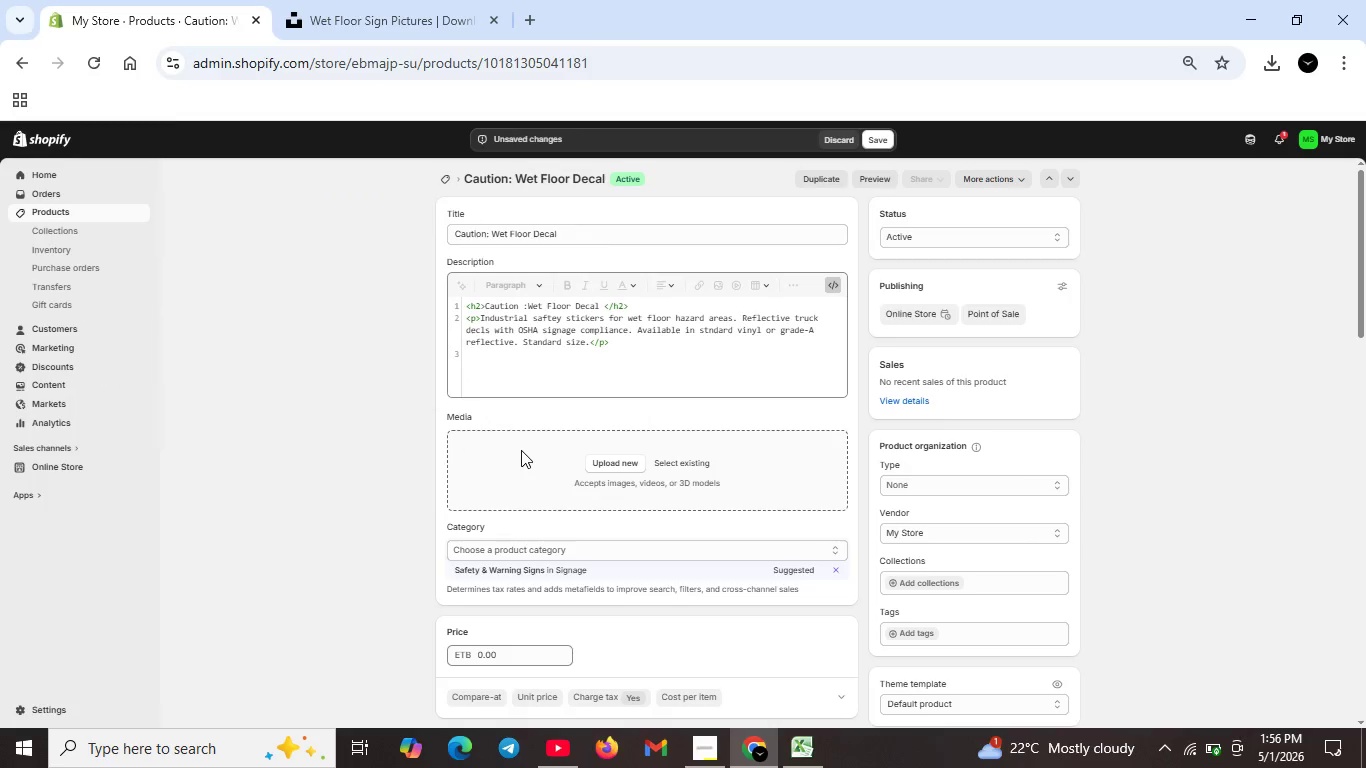 
left_click([521, 450])
 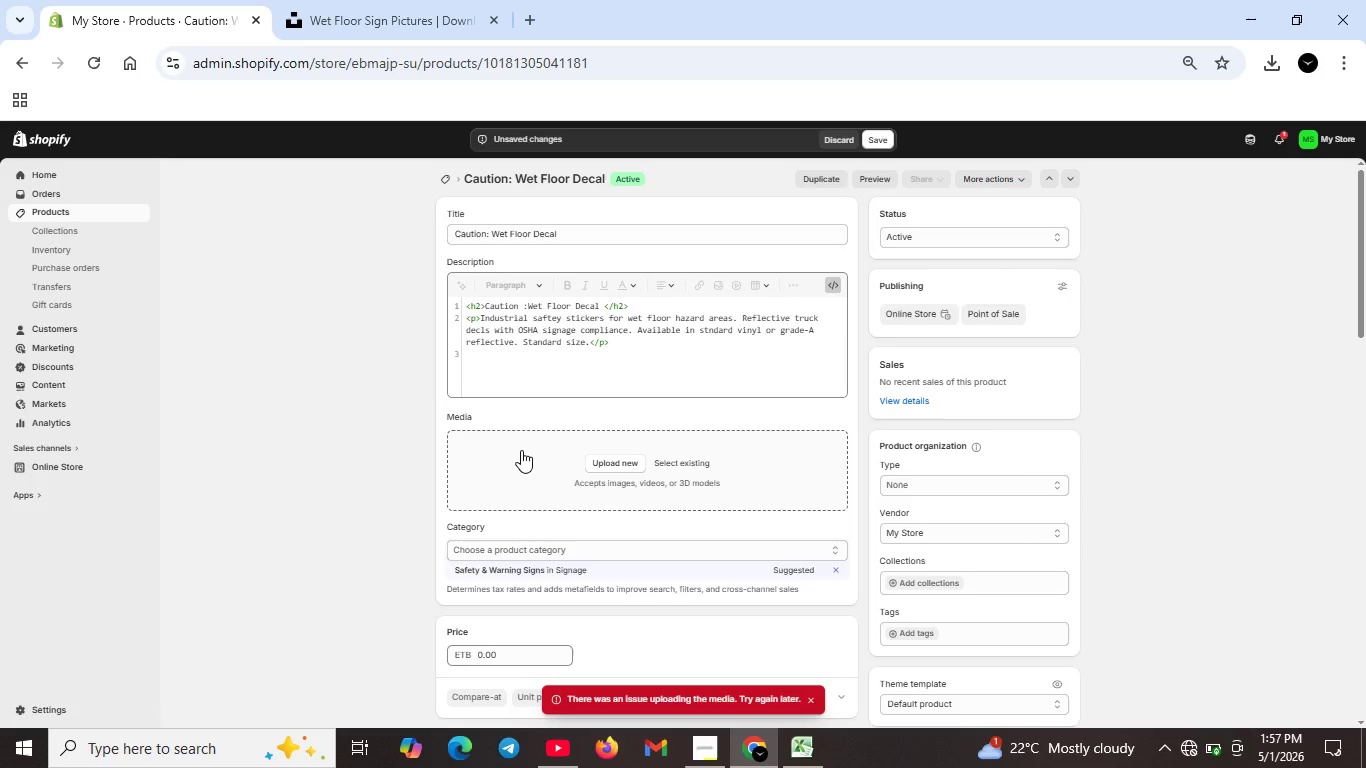 
wait(23.49)
 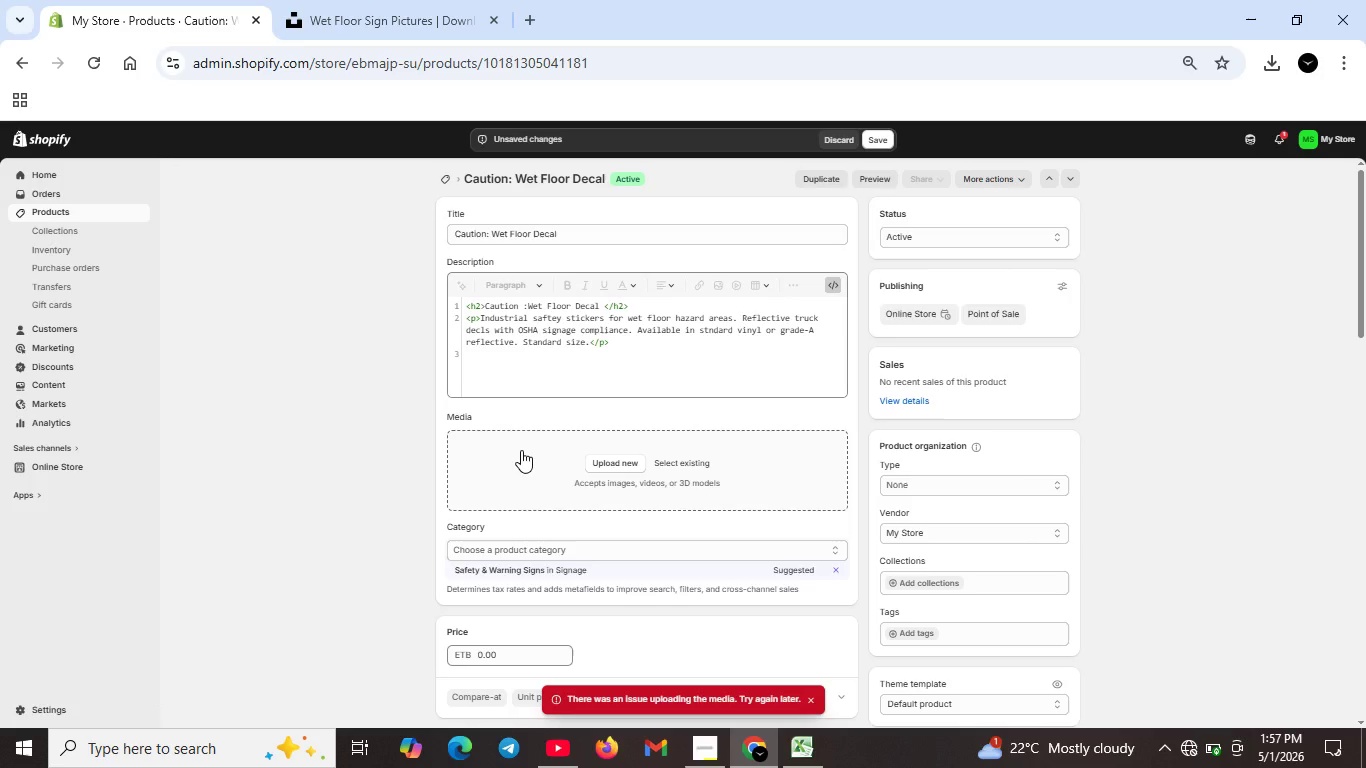 
left_click([1189, 744])
 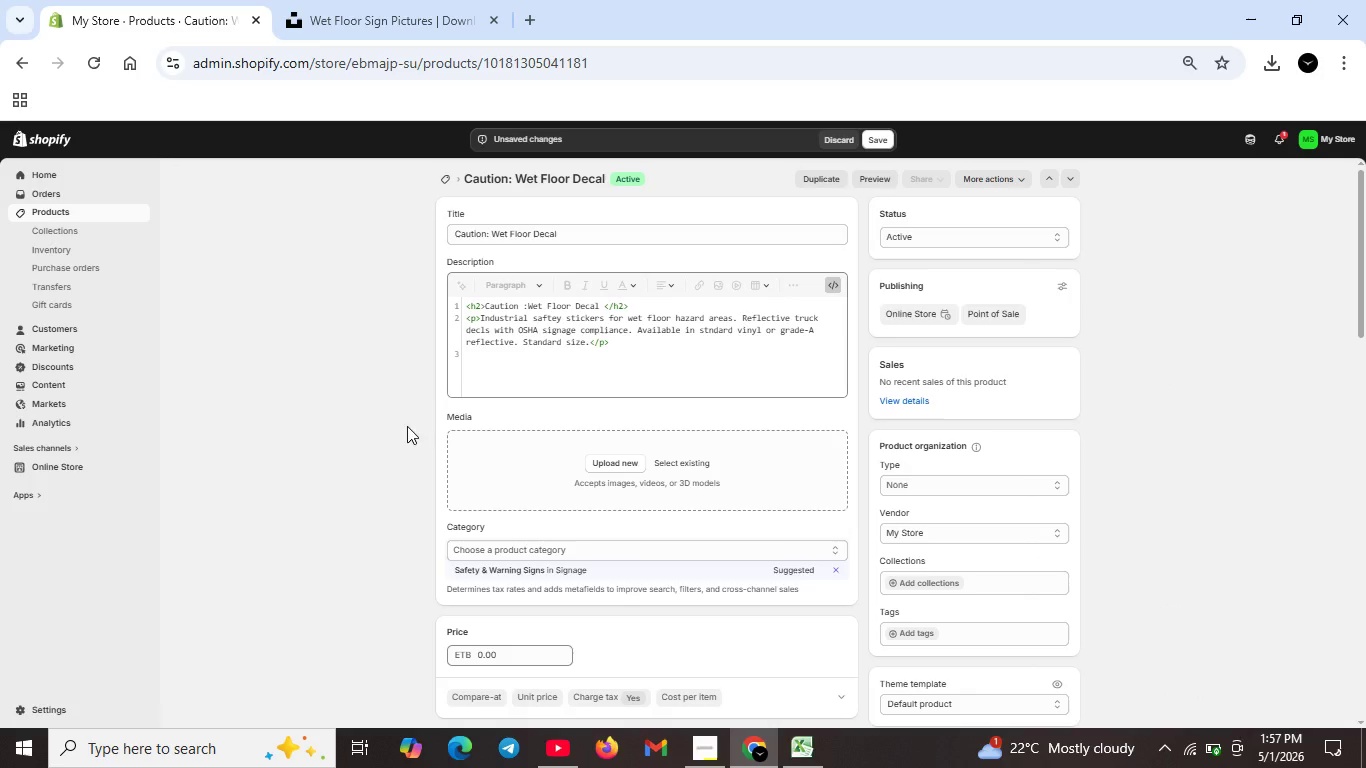 
left_click([358, 439])
 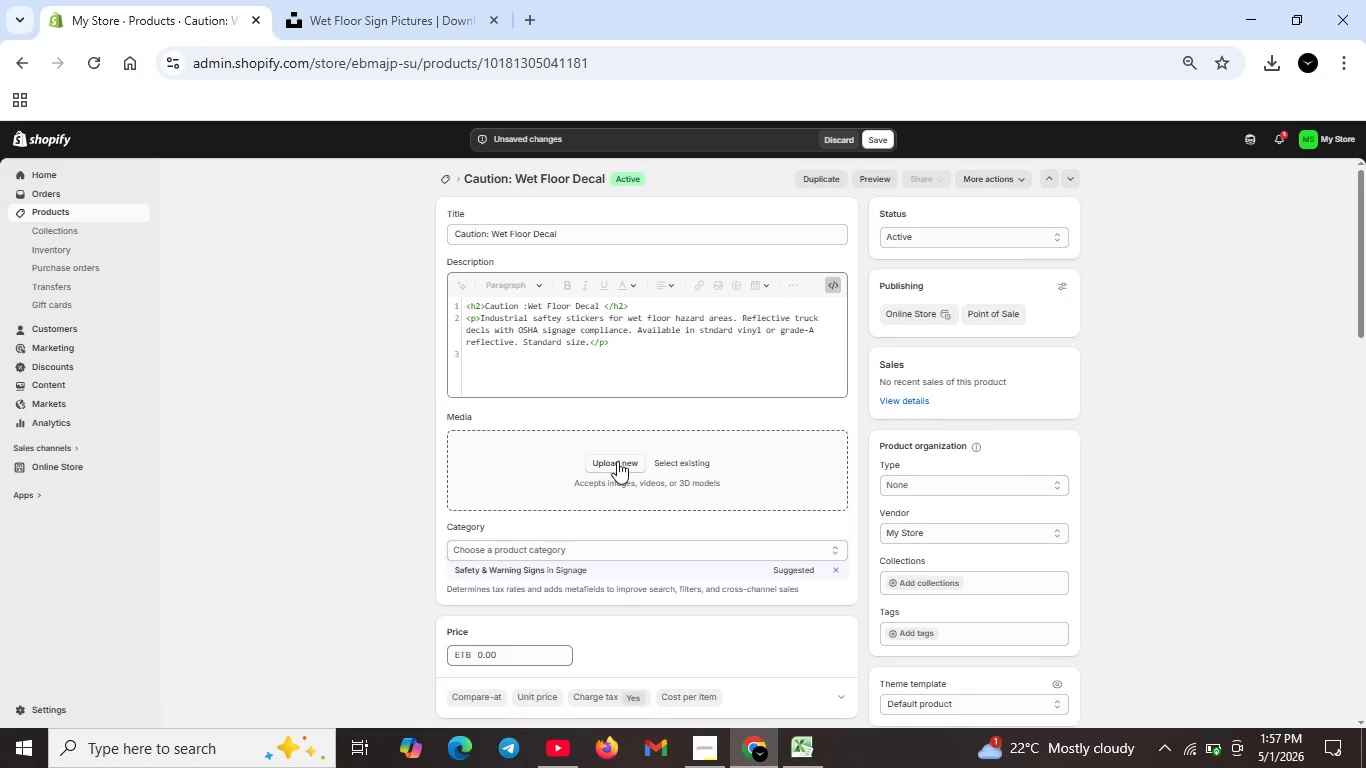 
left_click([617, 461])
 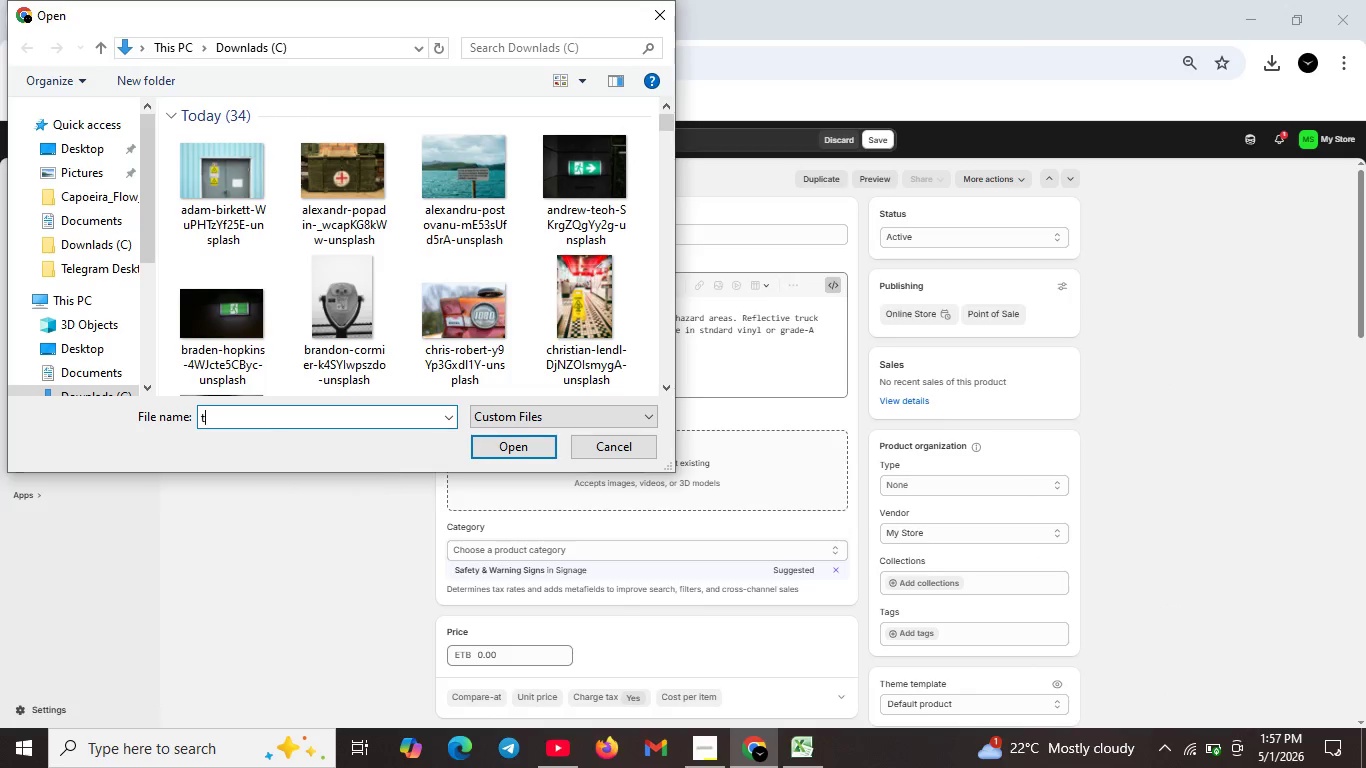 
key(T)
 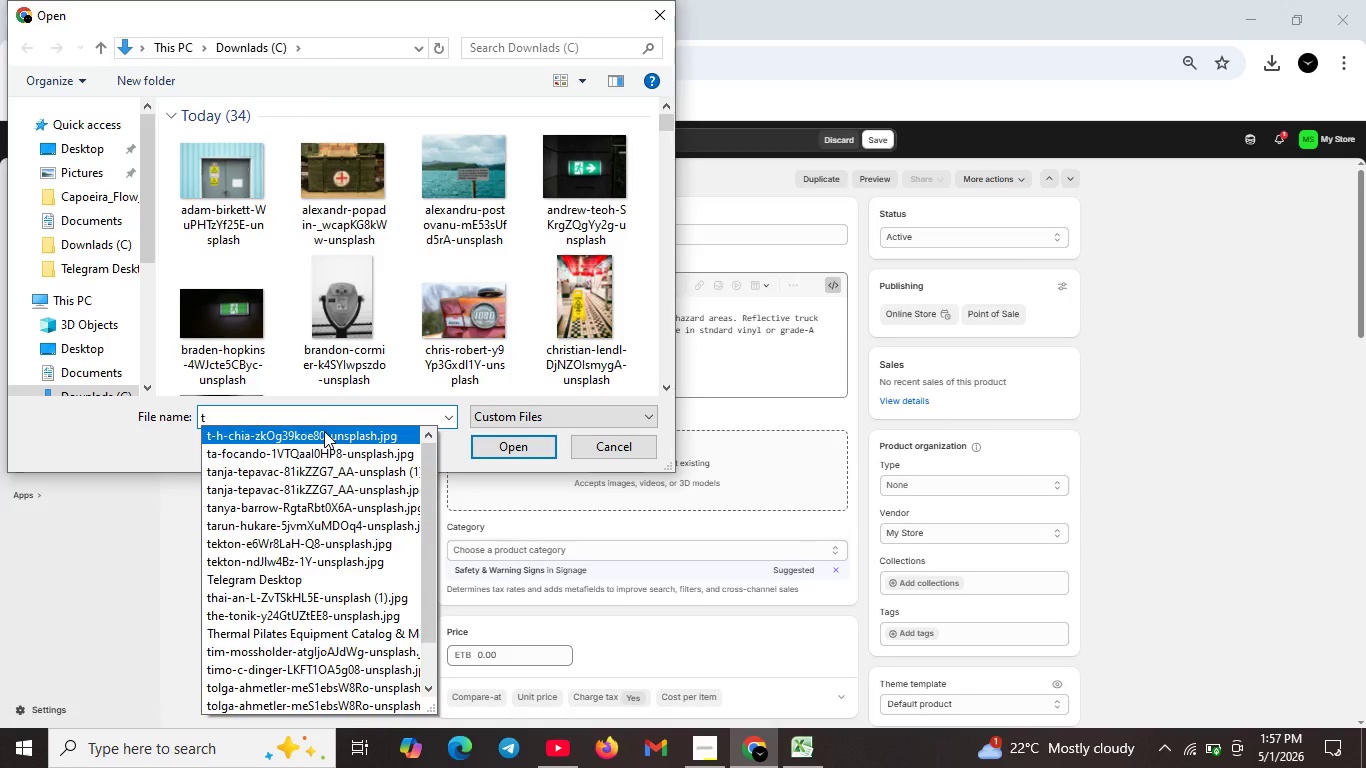 
left_click([324, 431])
 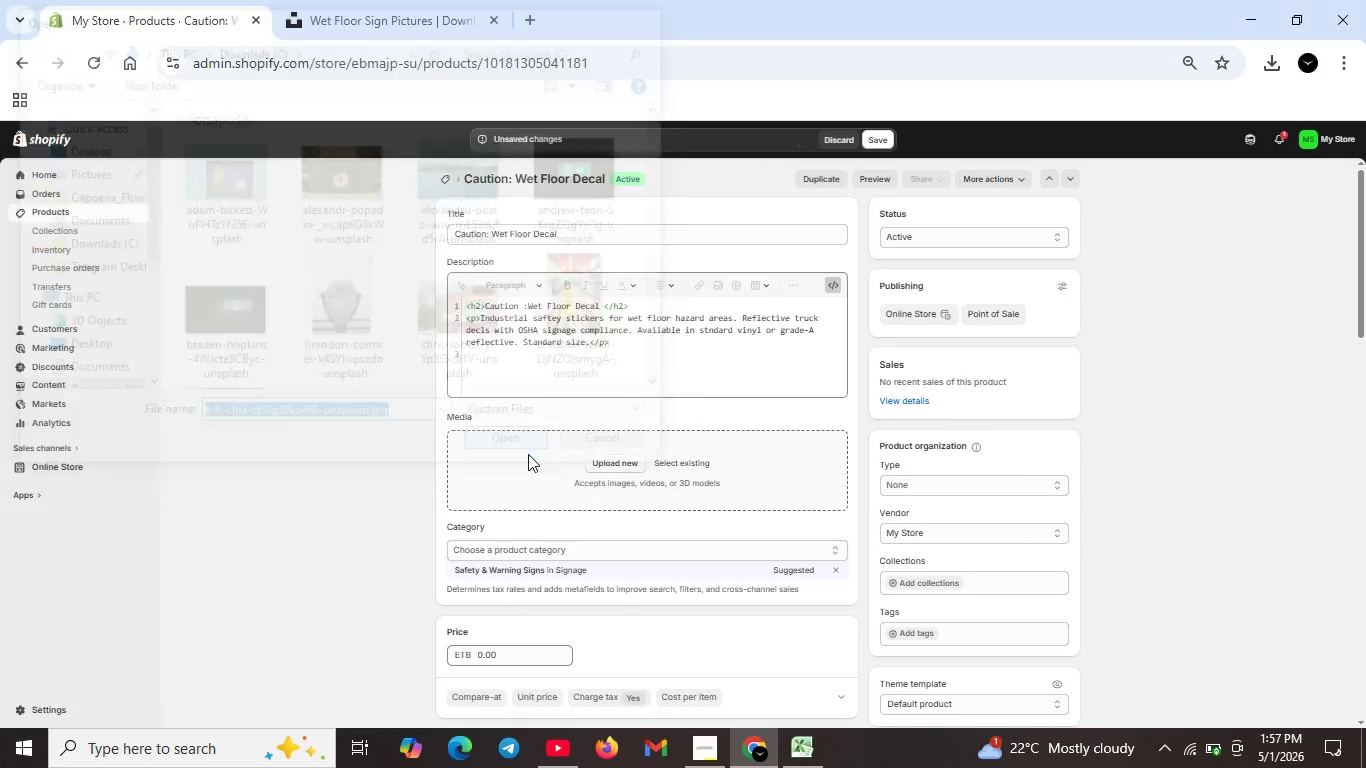 
left_click([528, 454])
 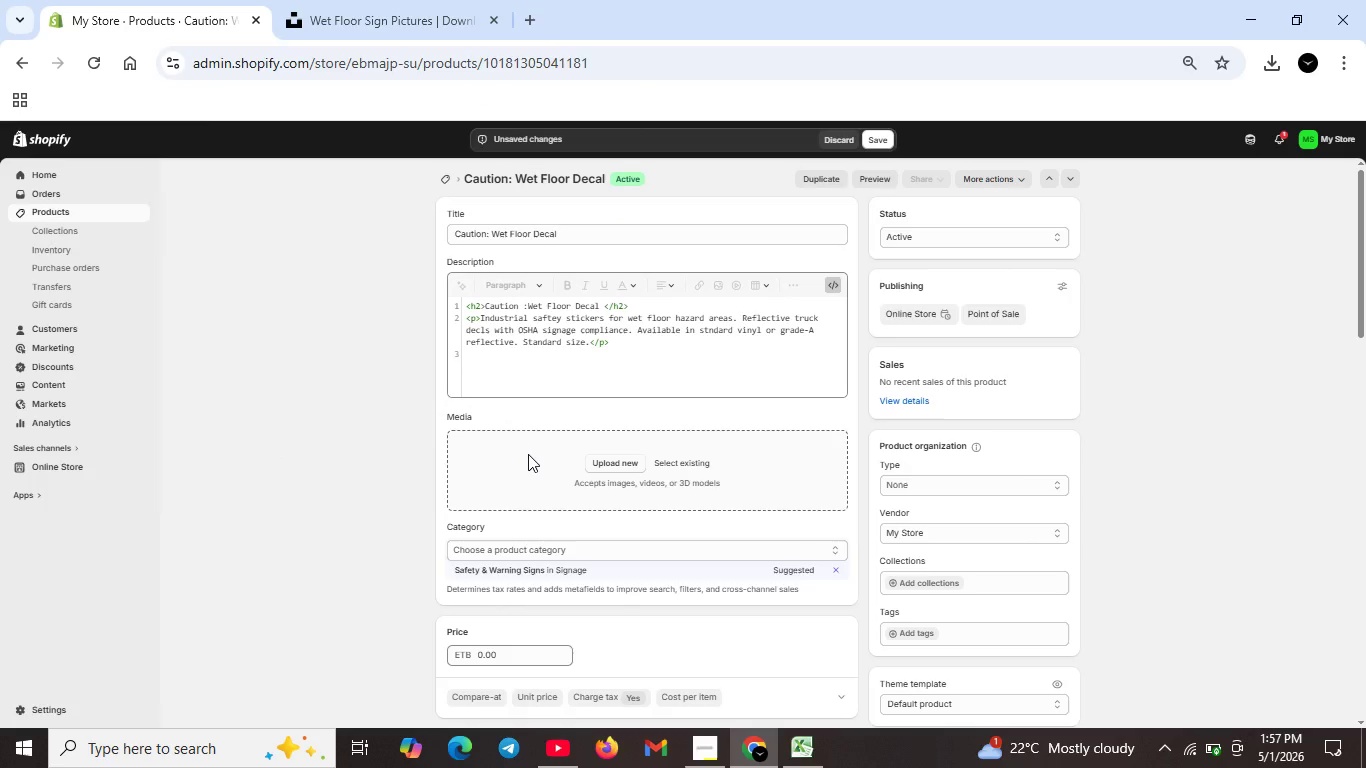 
wait(8.59)
 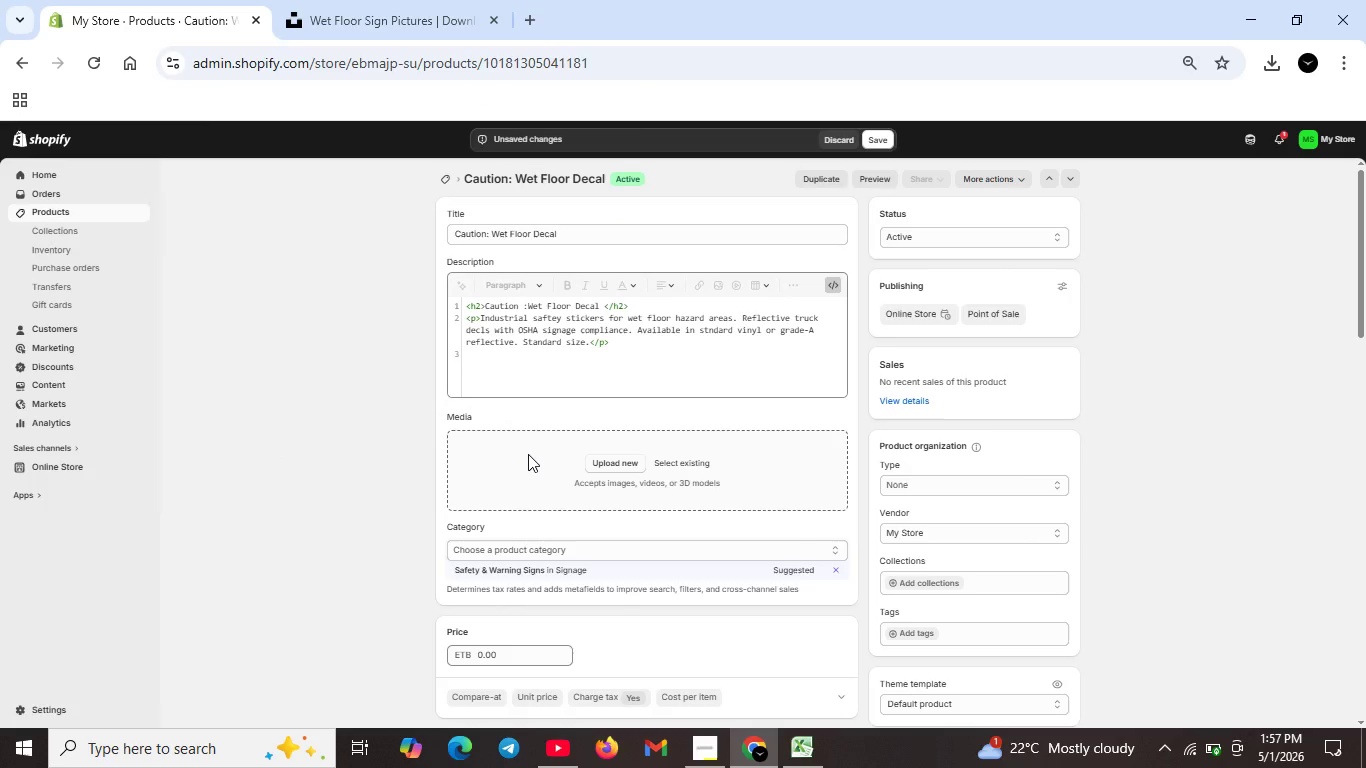 
scroll: coordinate [729, 482], scroll_direction: down, amount: 3.0
 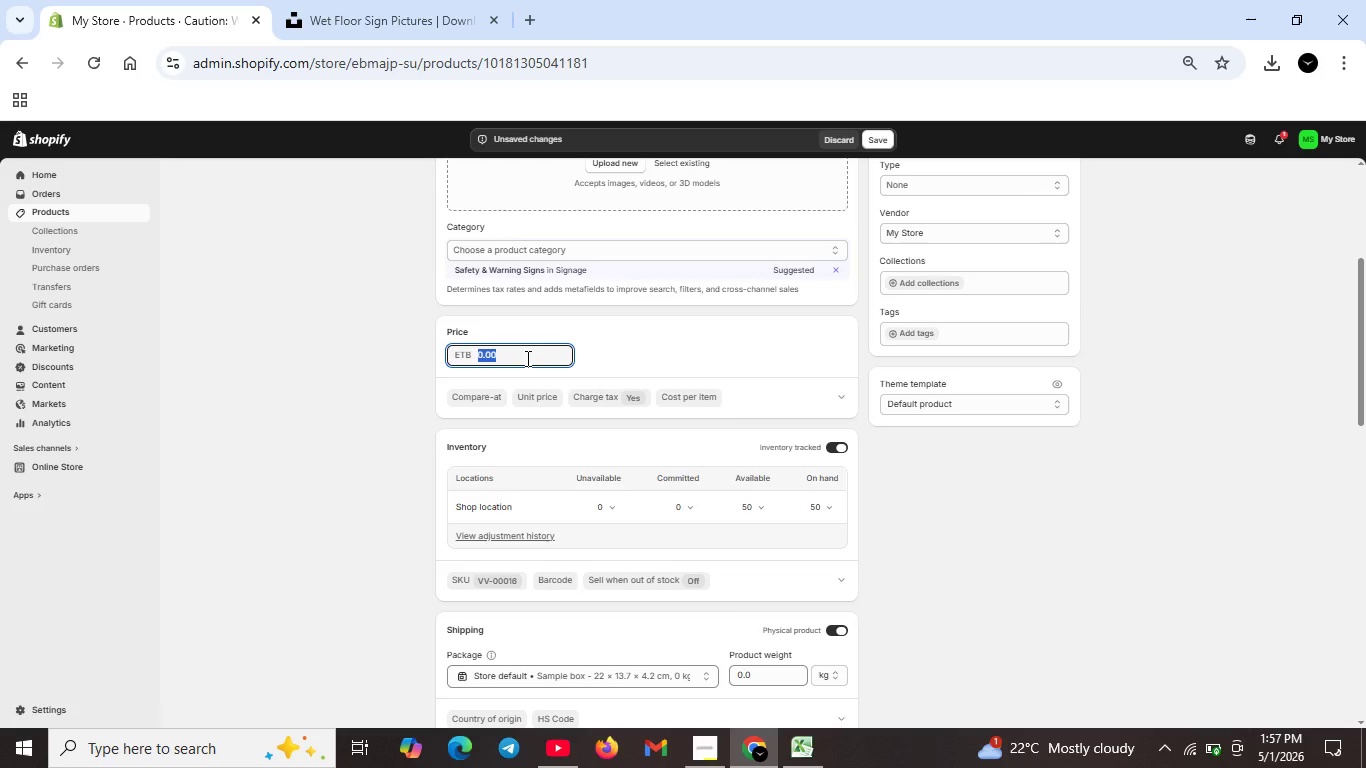 
double_click([526, 358])
 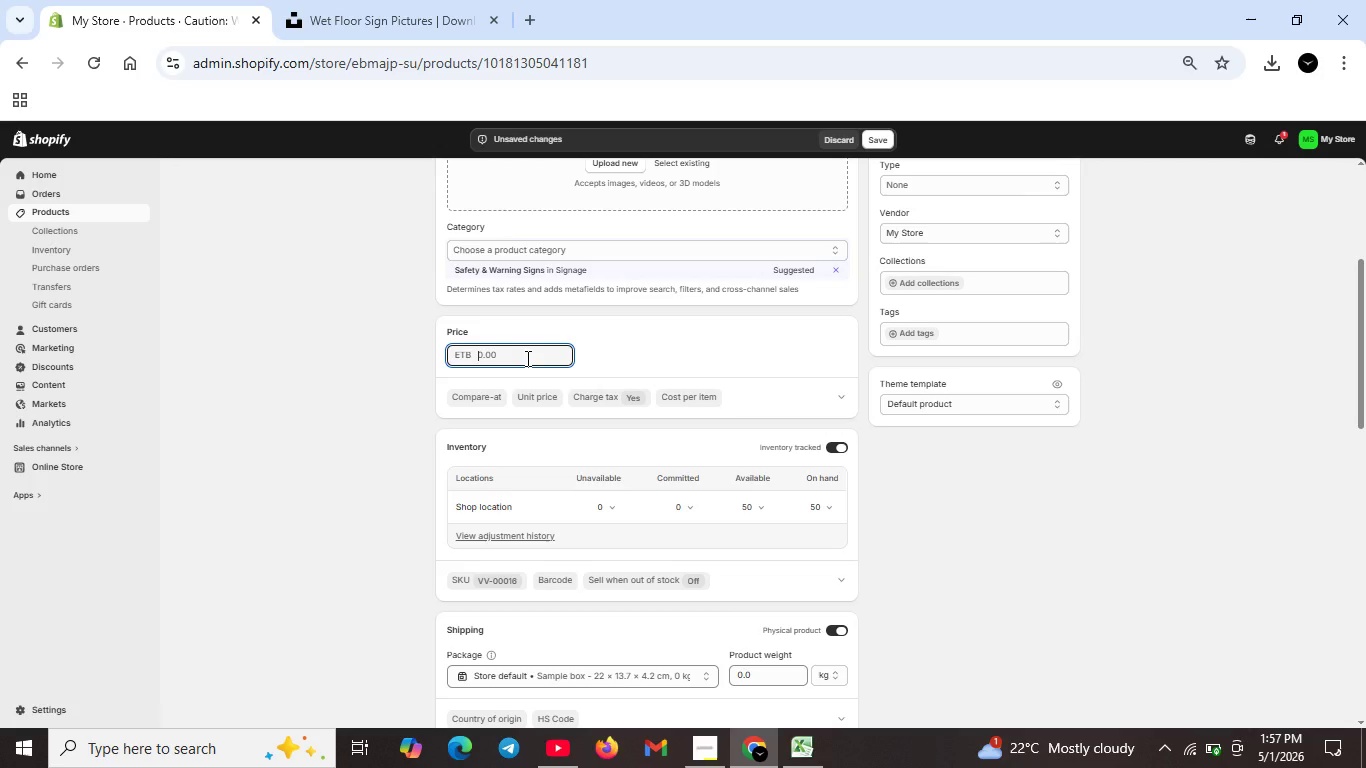 
key(Backspace)
type(54.67)
 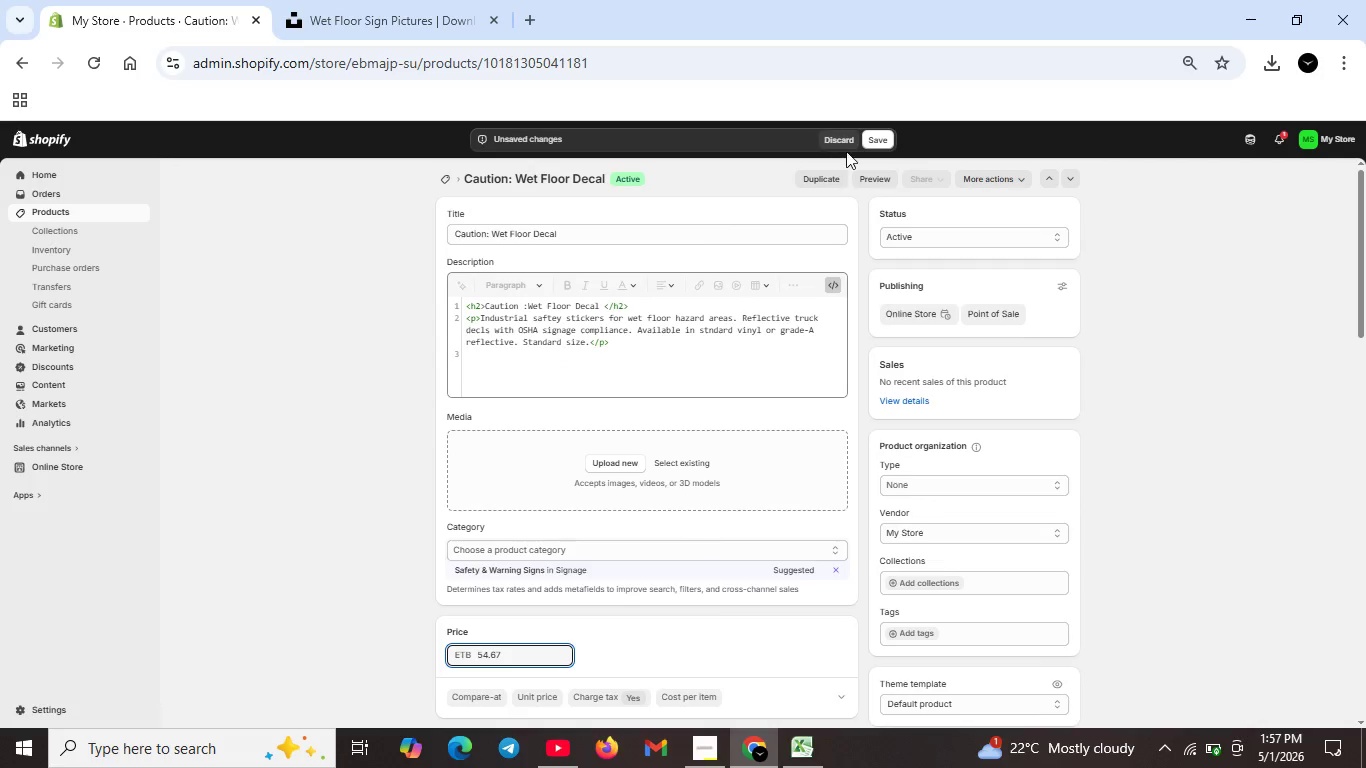 
scroll: coordinate [602, 312], scroll_direction: up, amount: 5.0
 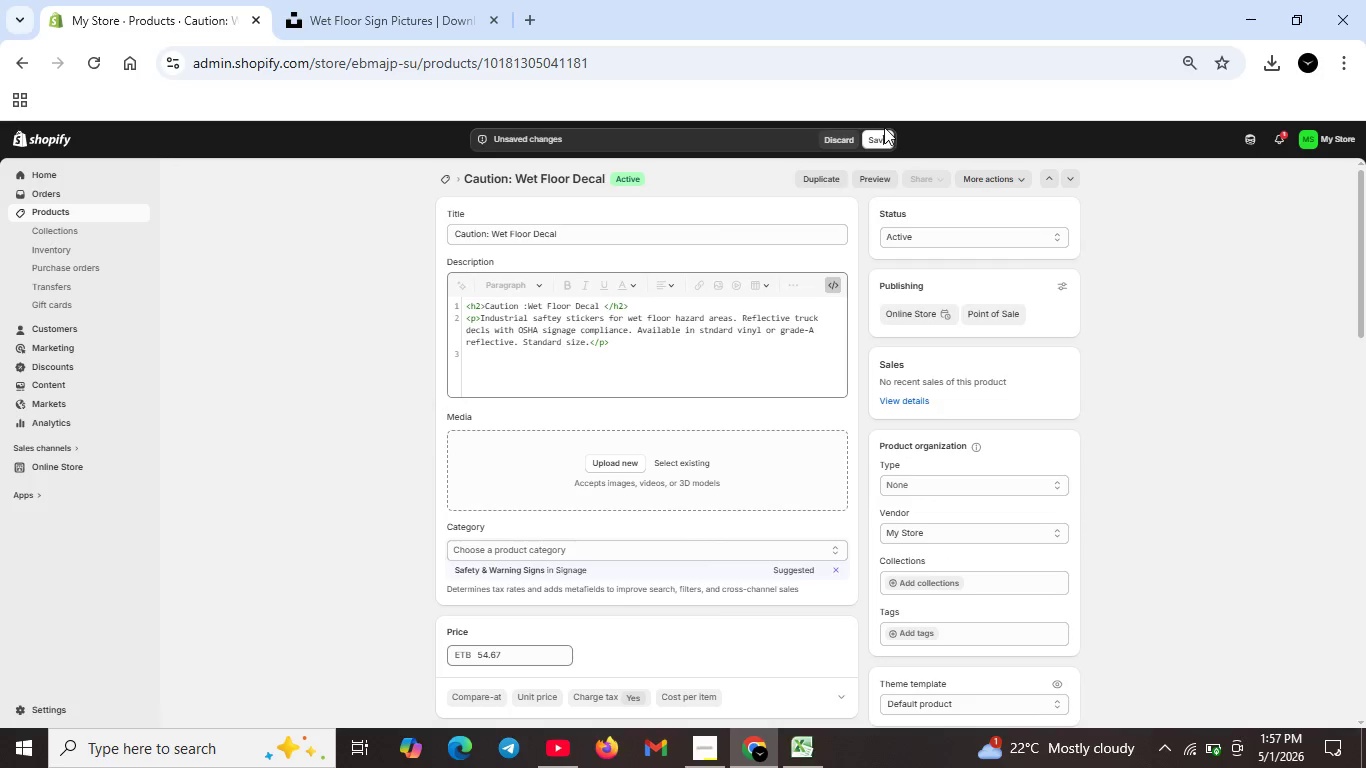 
left_click([884, 127])
 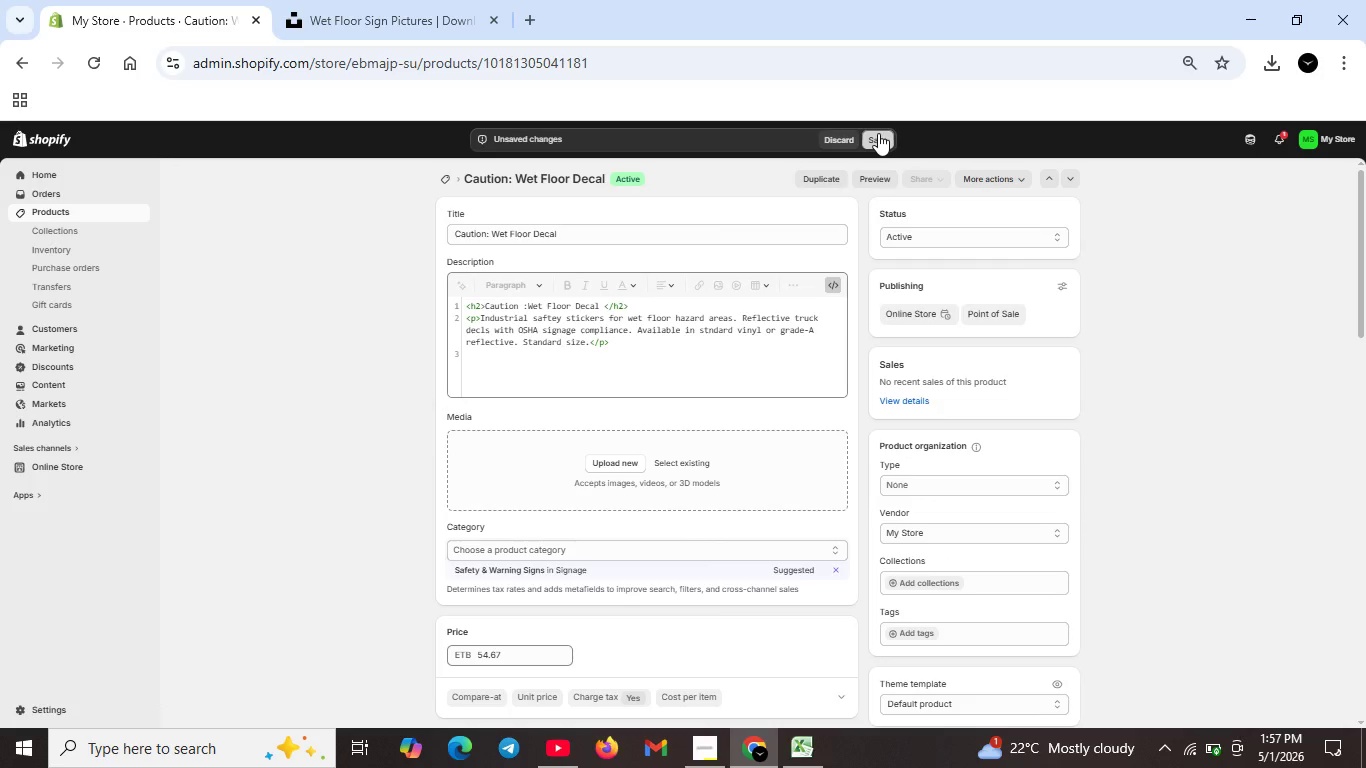 
left_click([878, 133])
 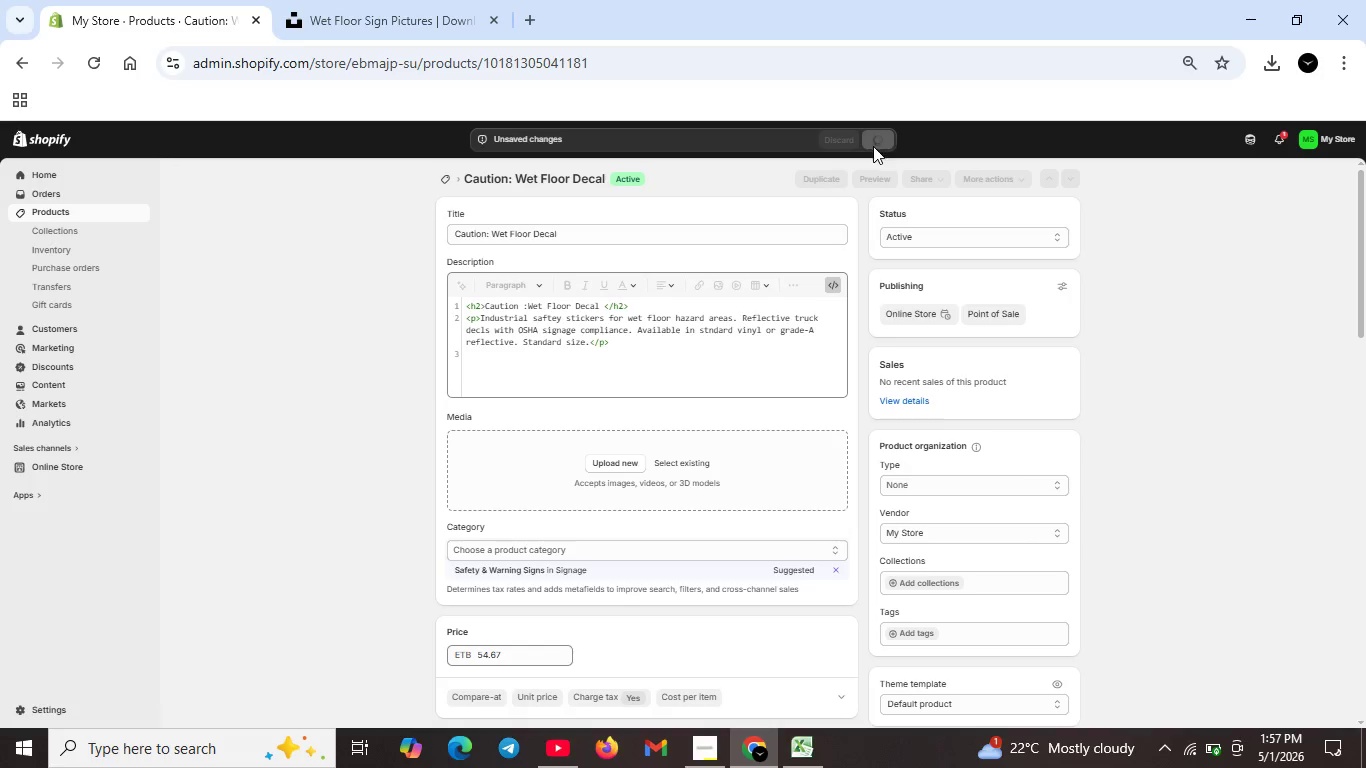 
wait(8.72)
 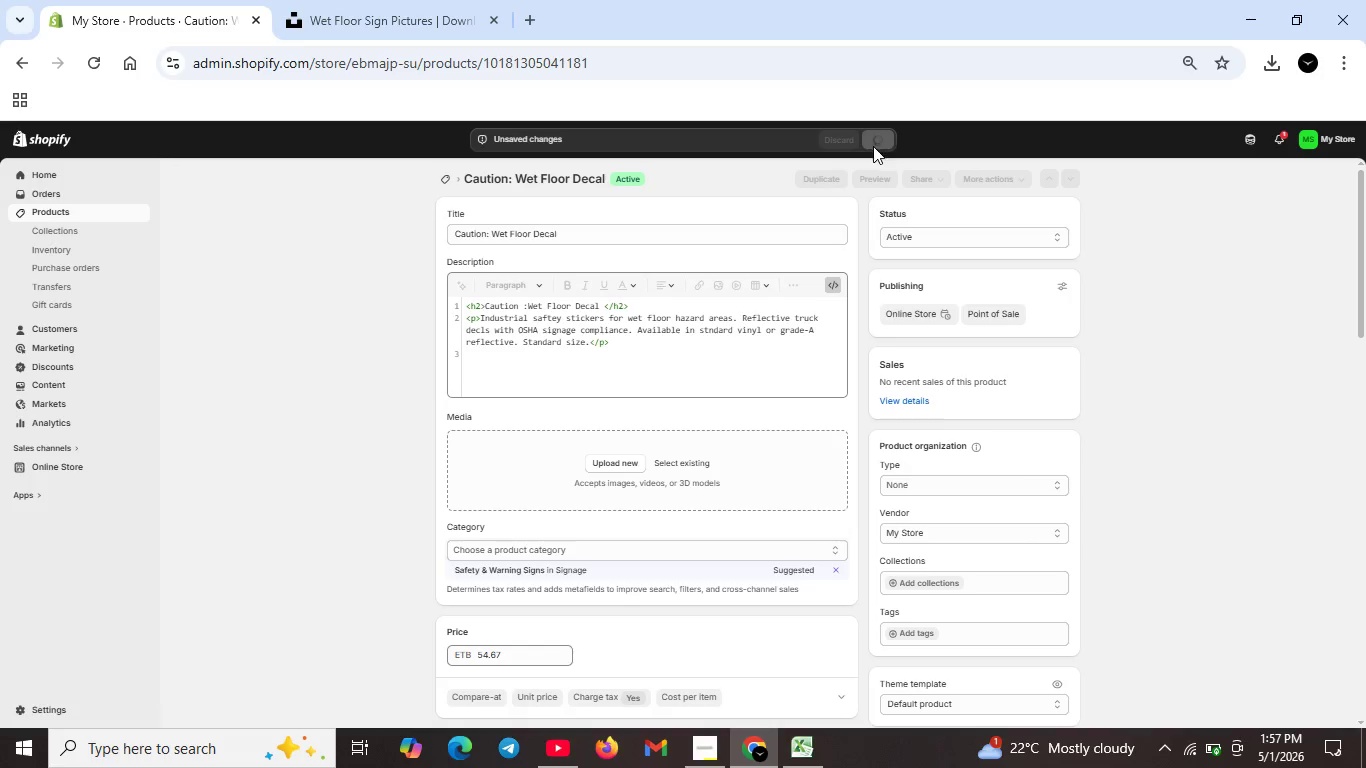 
scroll: coordinate [712, 496], scroll_direction: down, amount: 11.0
 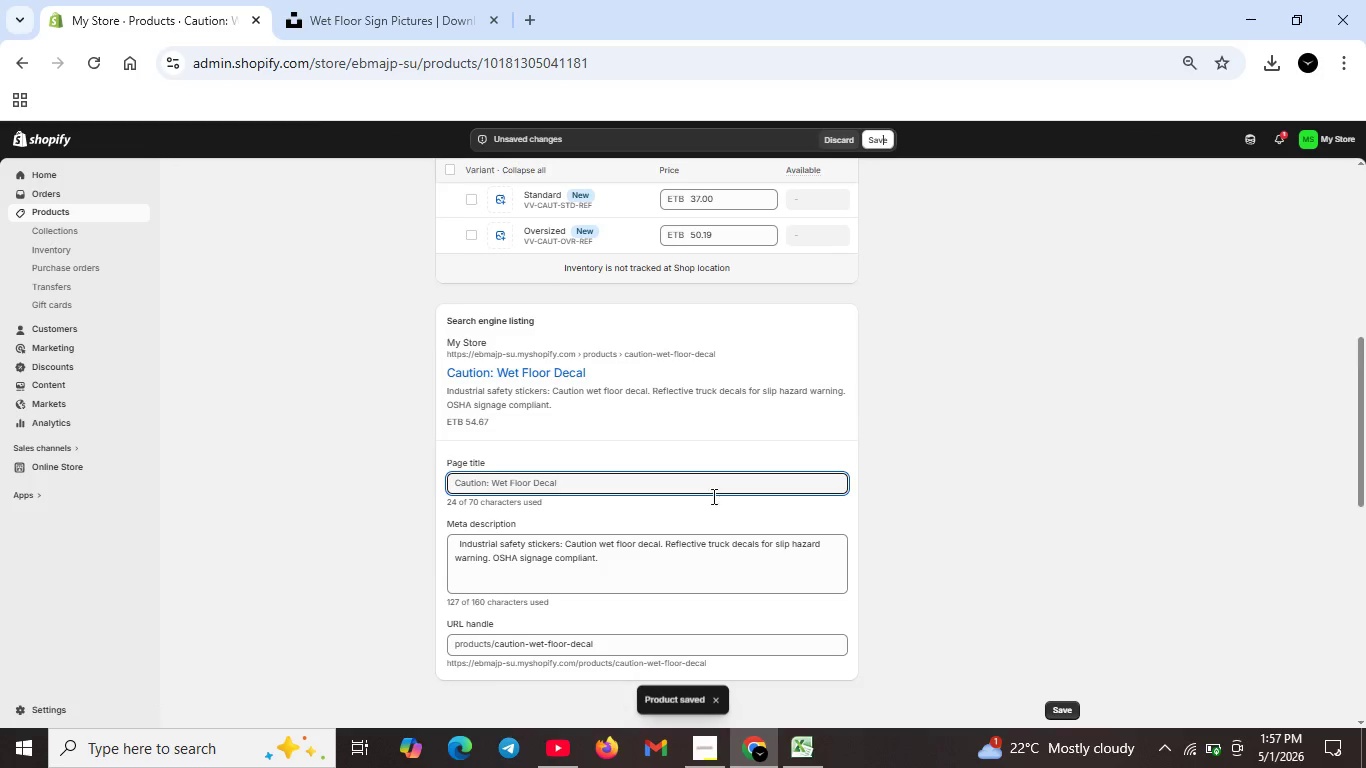 
scroll: coordinate [714, 494], scroll_direction: up, amount: 26.0
 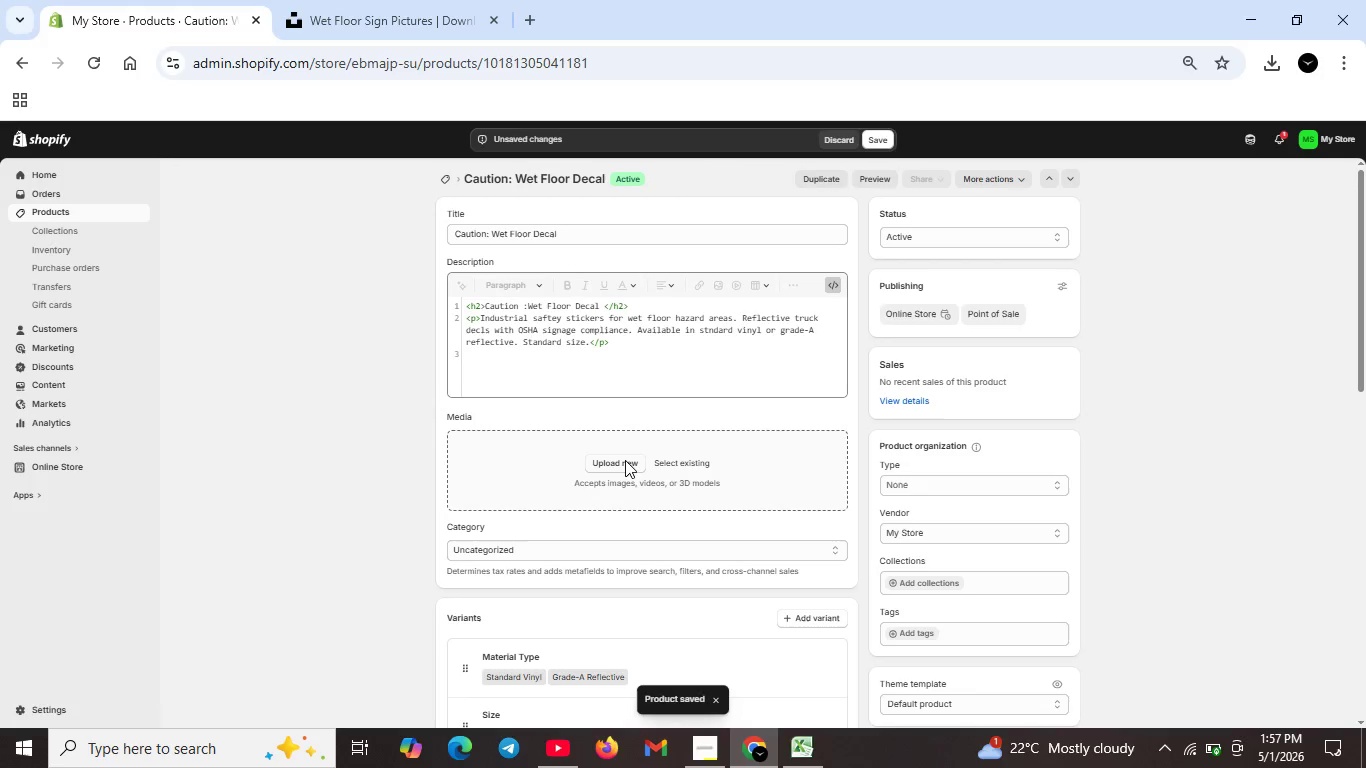 
left_click([625, 461])
 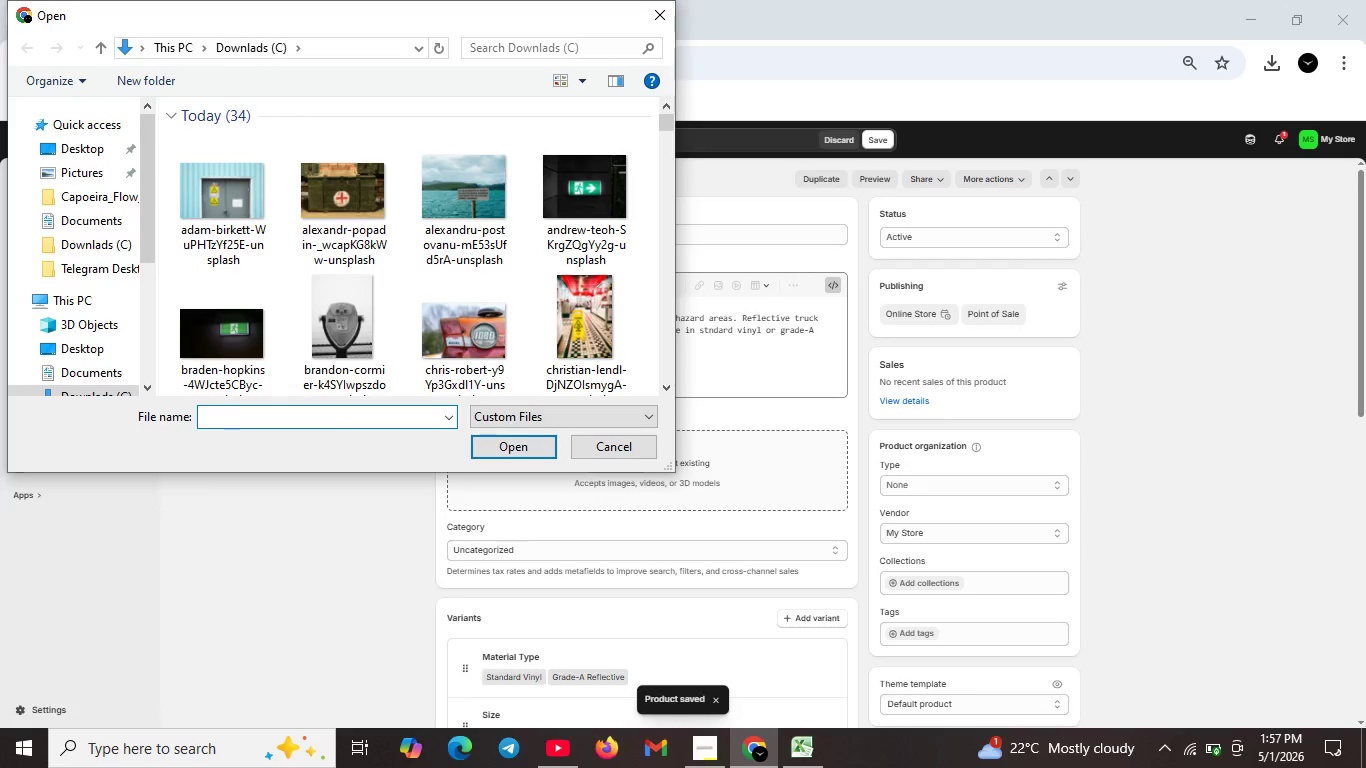 
key(T)
 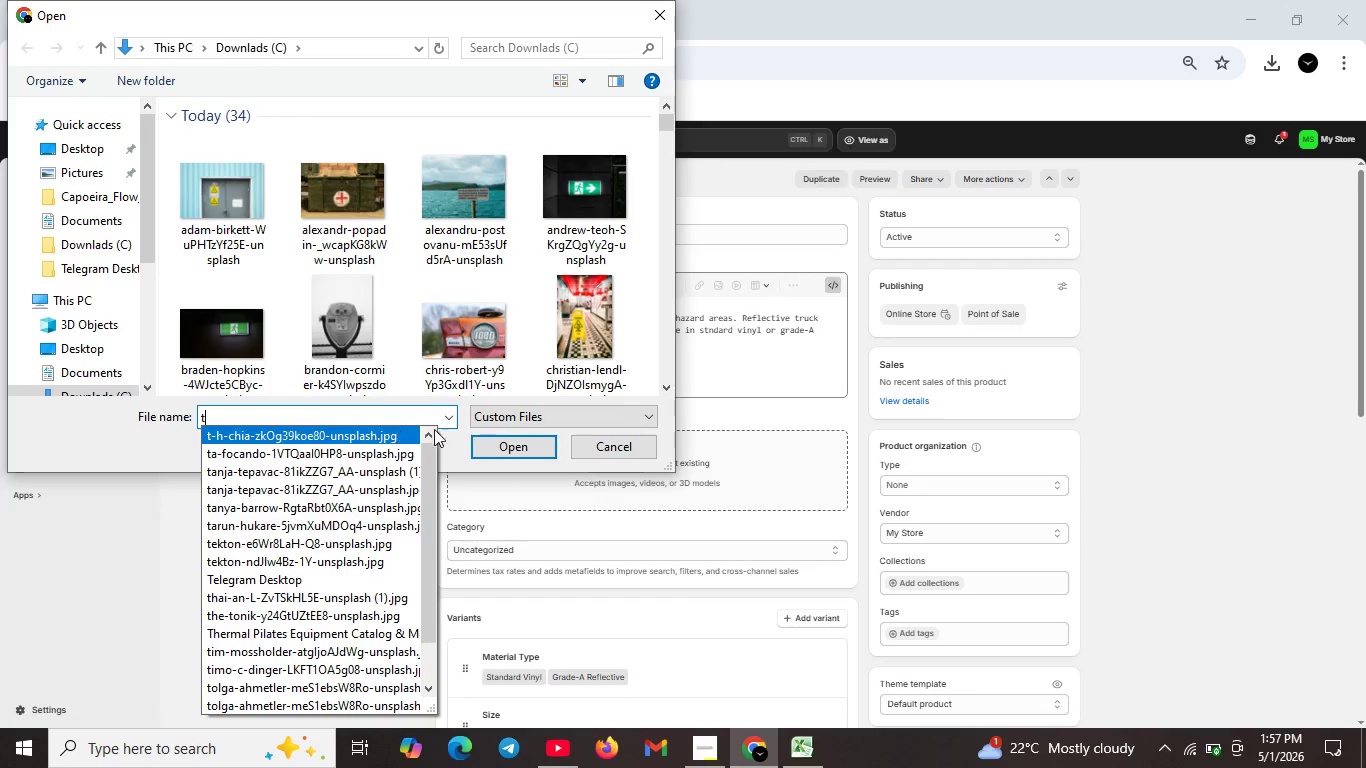 
left_click([253, 432])
 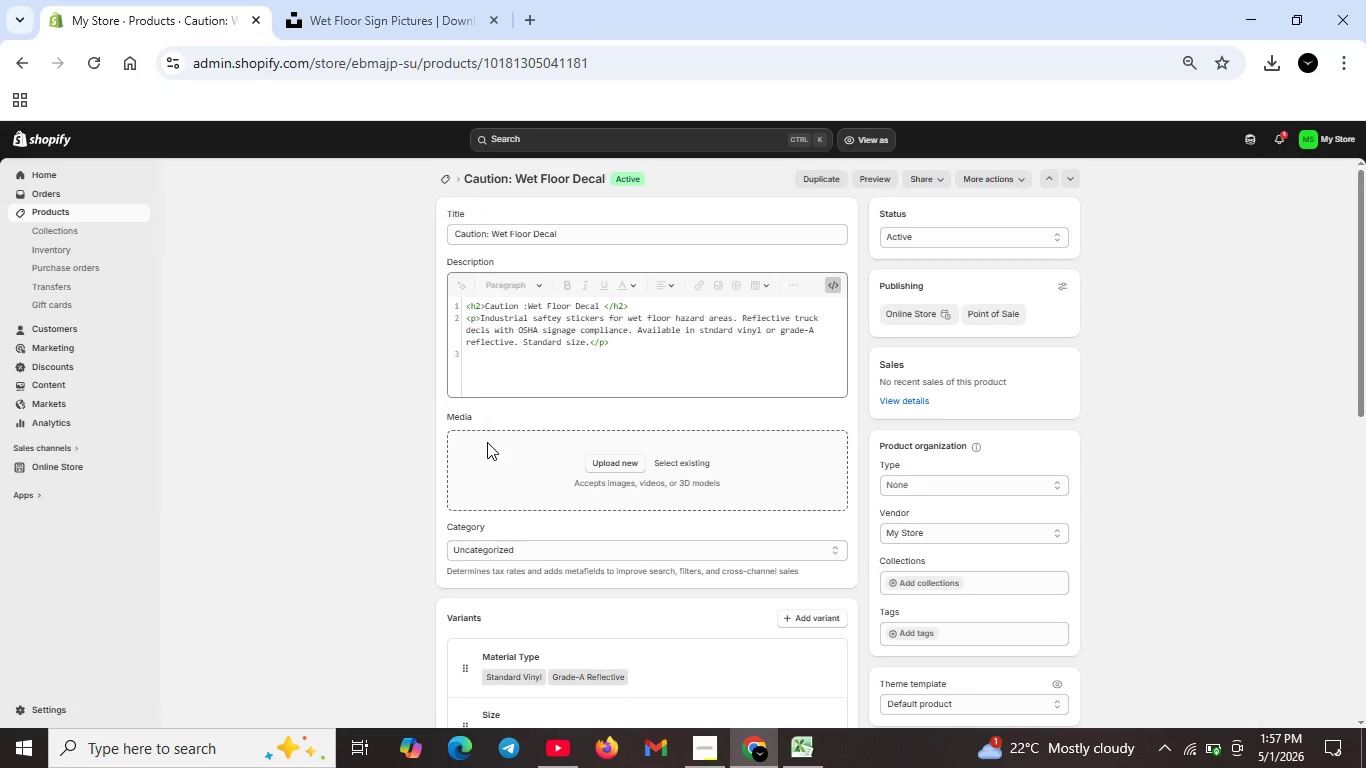 
left_click([487, 442])
 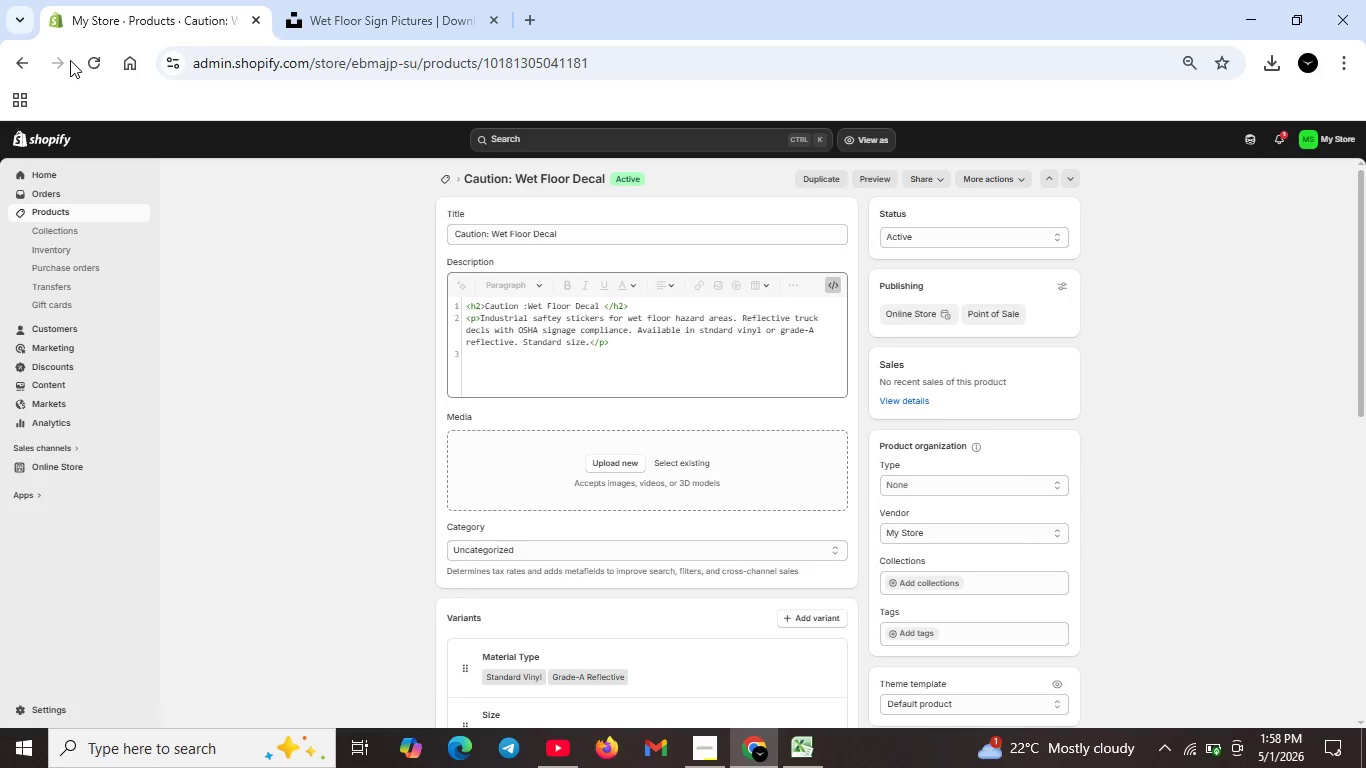 
left_click([84, 54])
 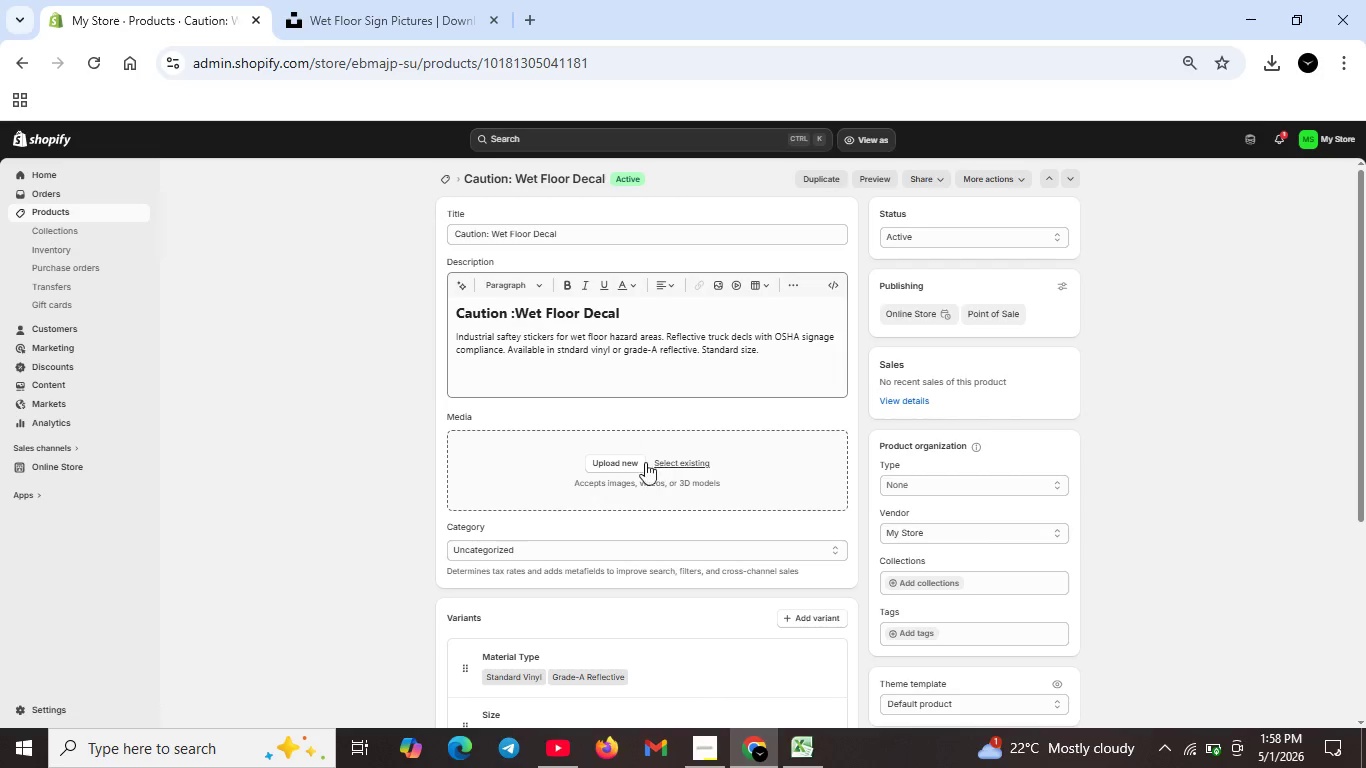 
wait(19.14)
 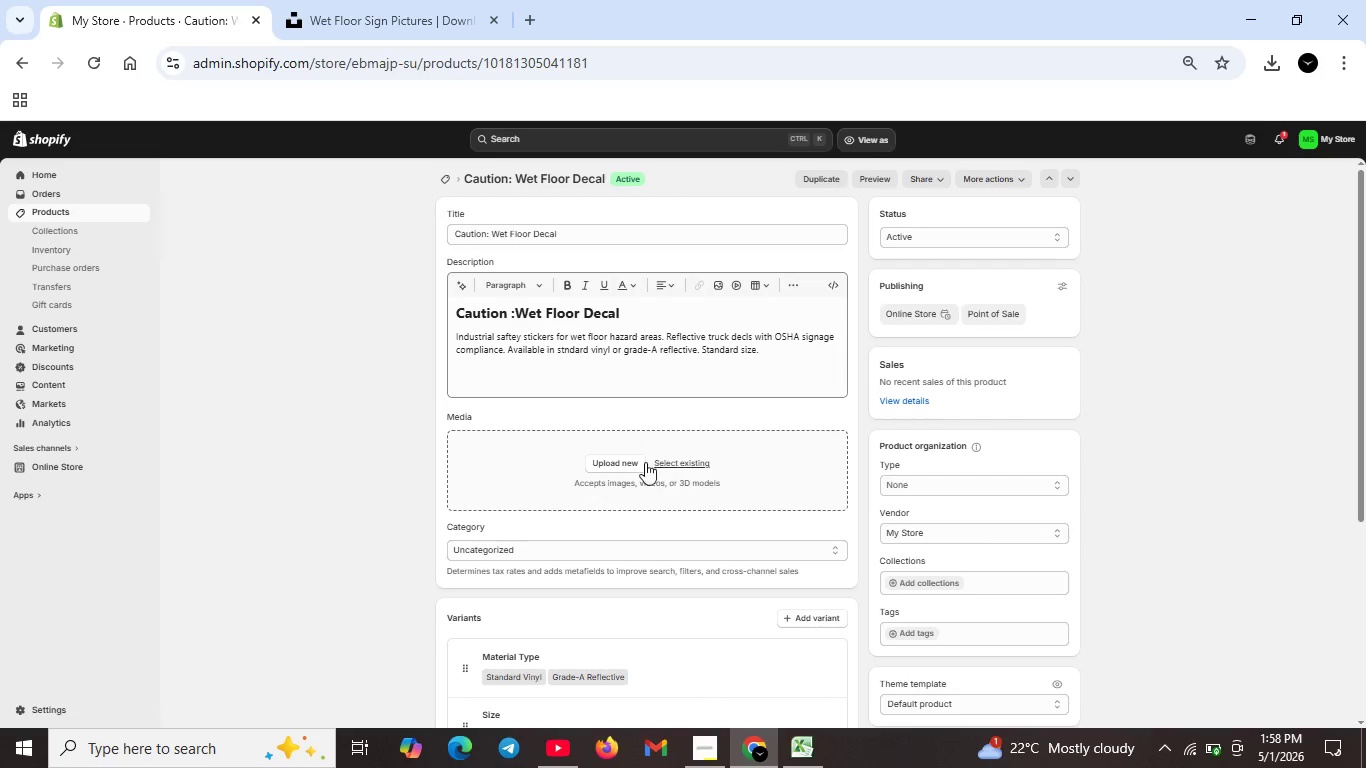 
left_click([625, 463])
 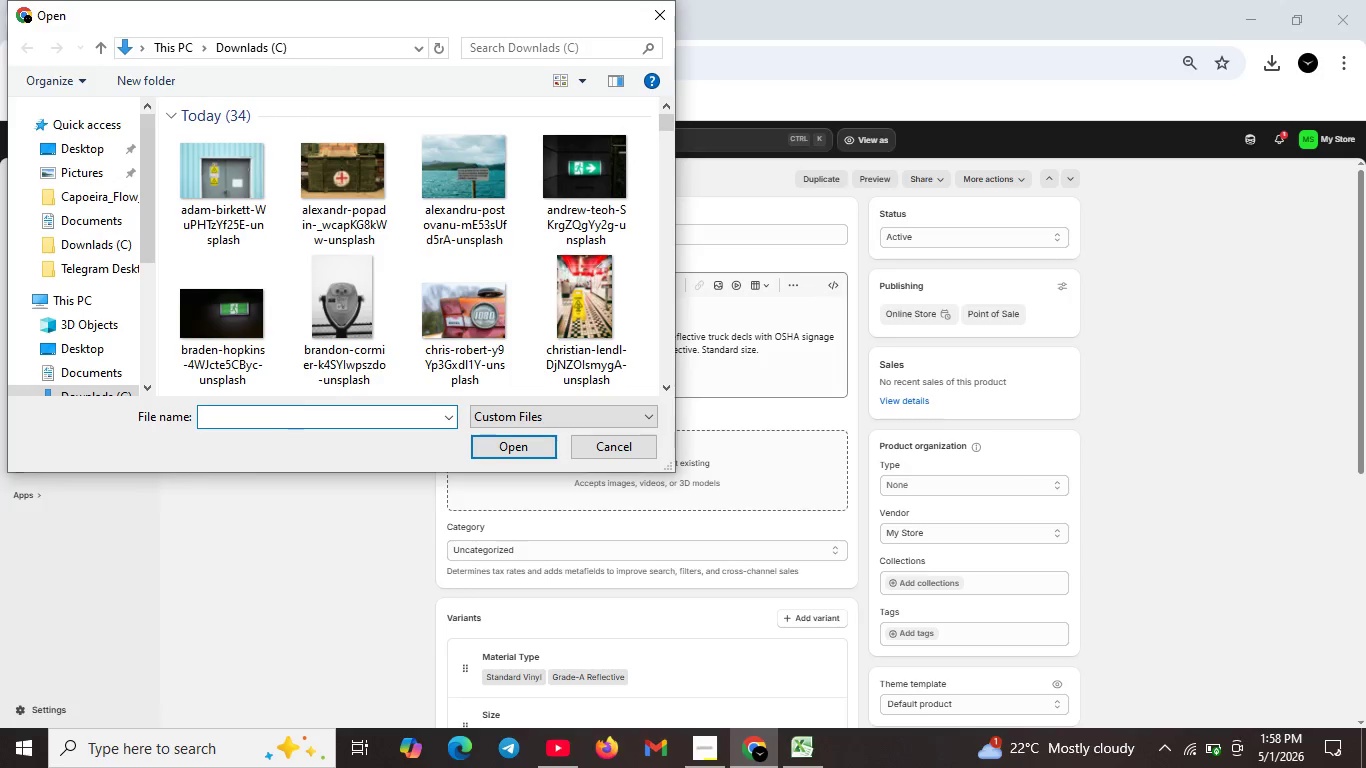 
key(T)
 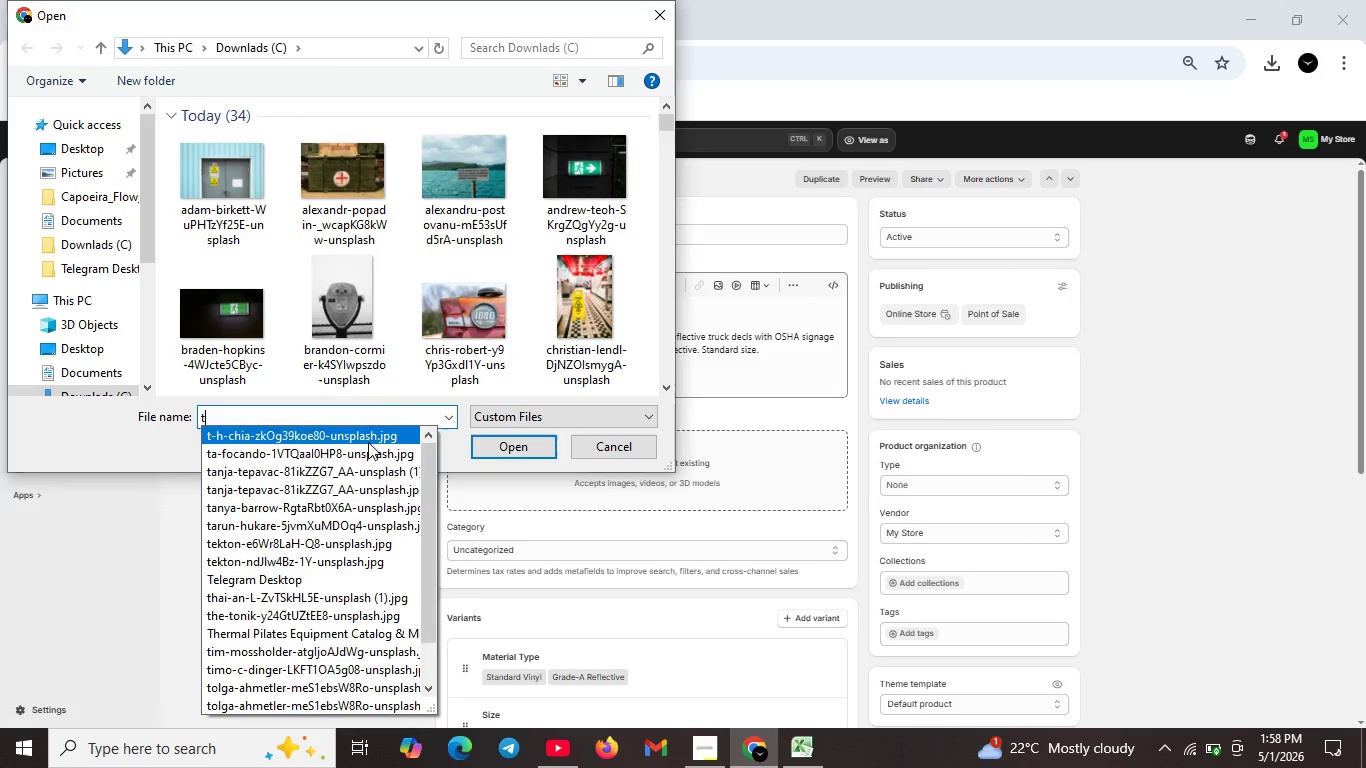 
left_click([289, 432])
 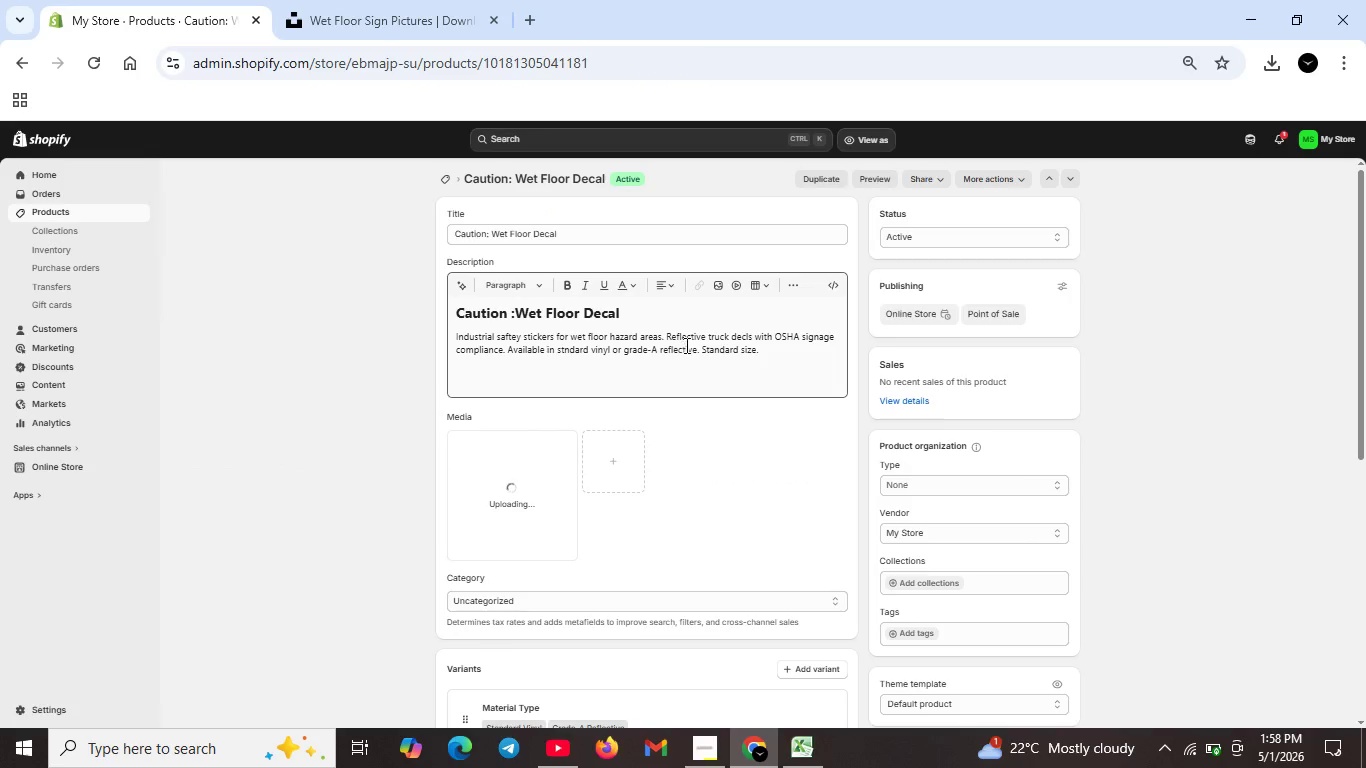 
wait(7.28)
 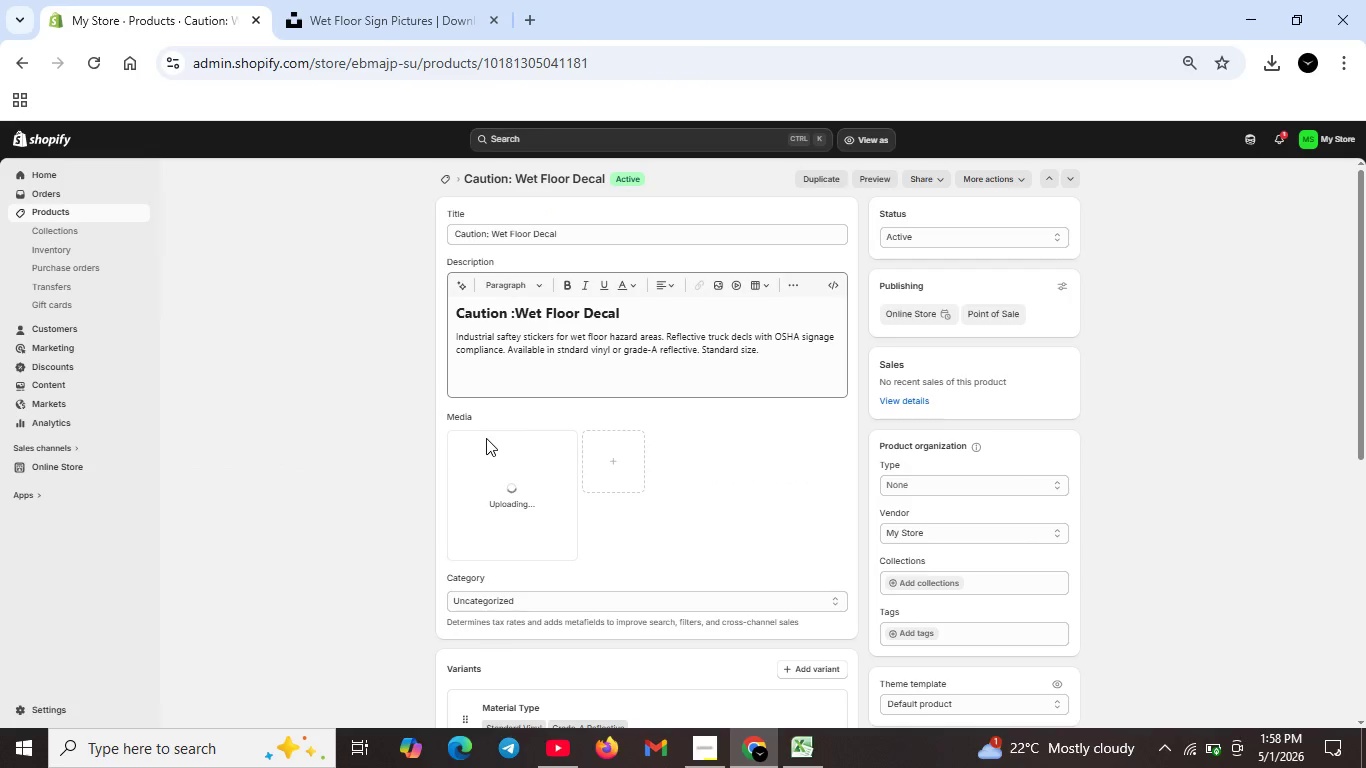 
left_click([746, 333])
 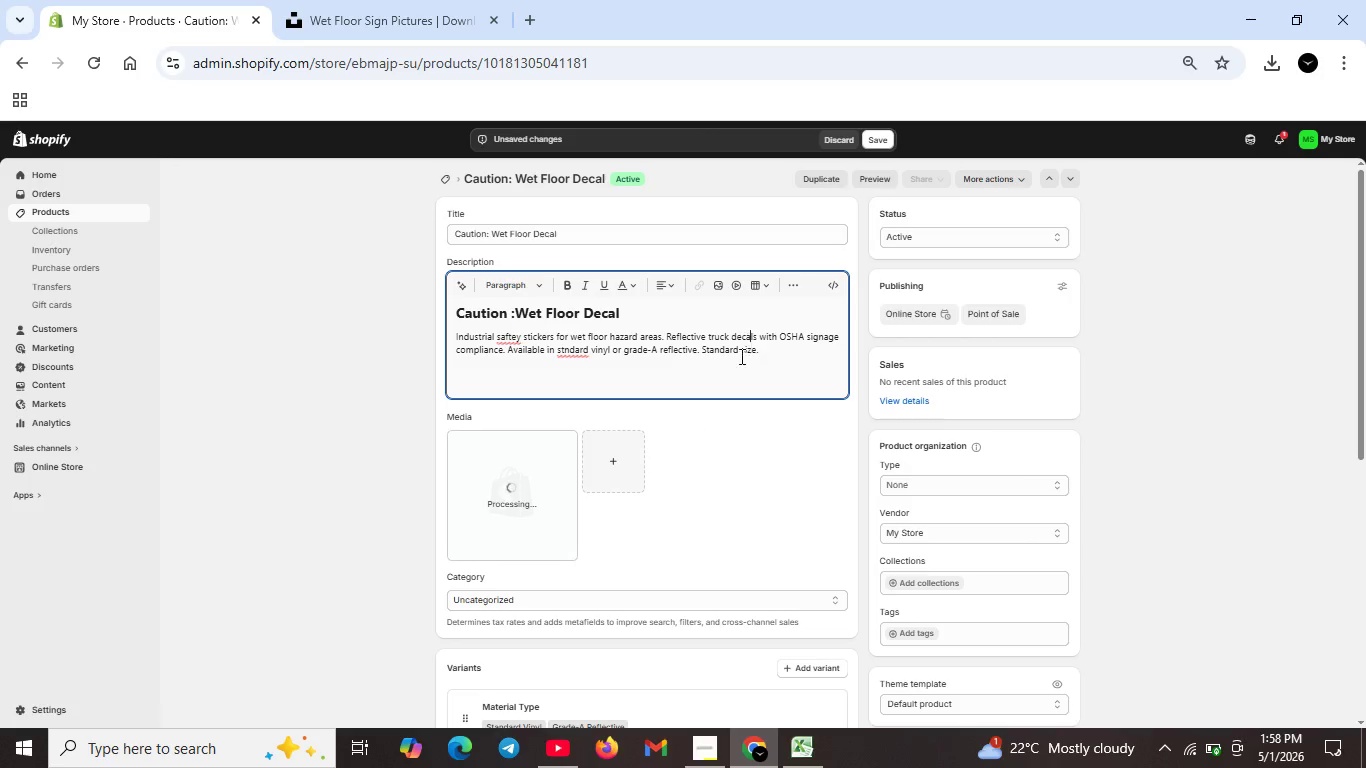 
key(A)
 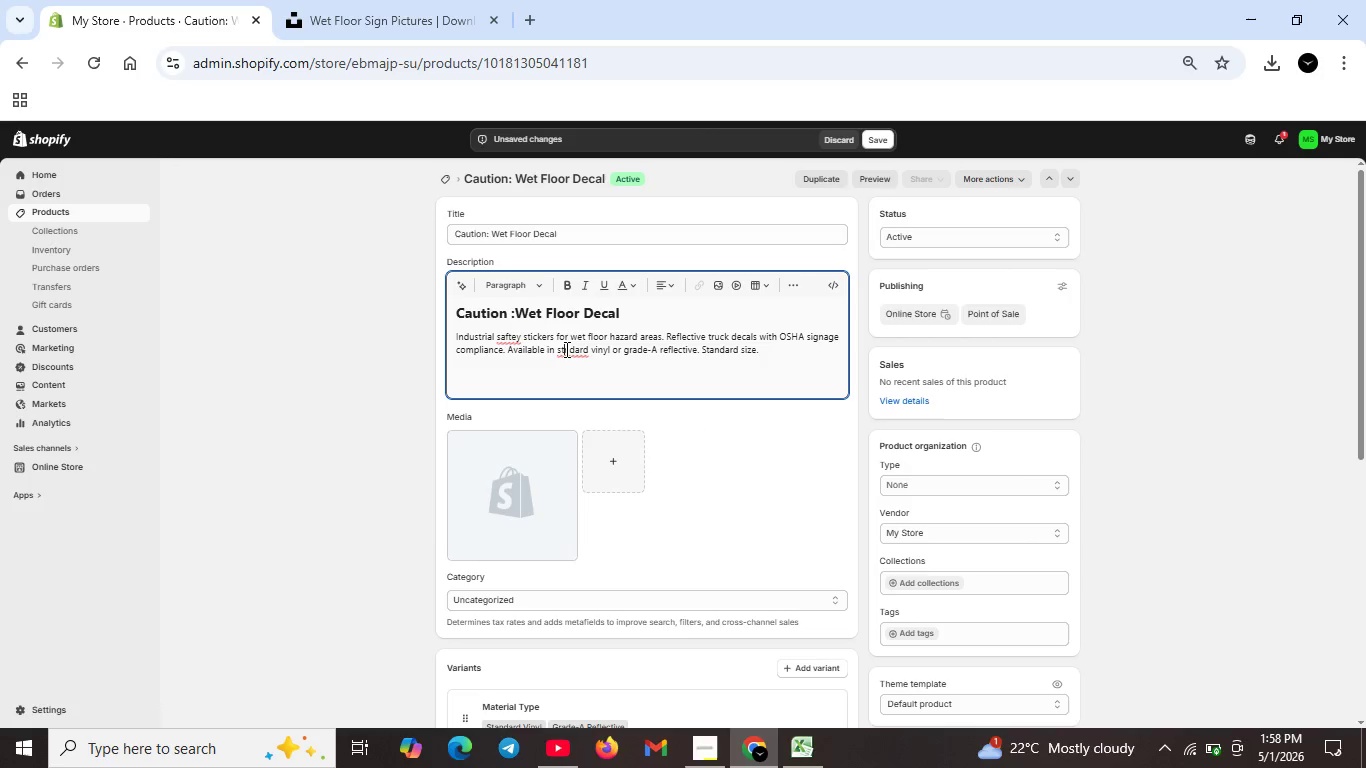 
left_click([565, 349])
 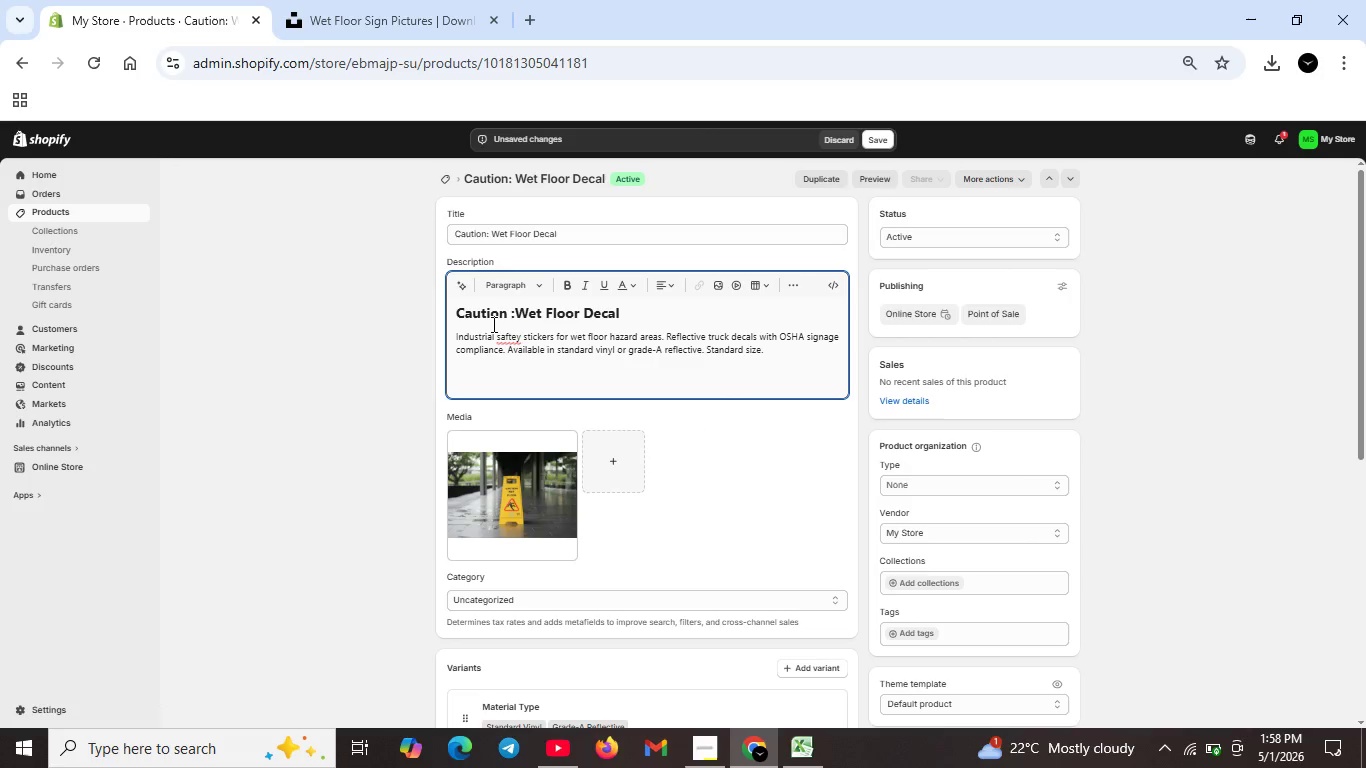 
key(A)
 